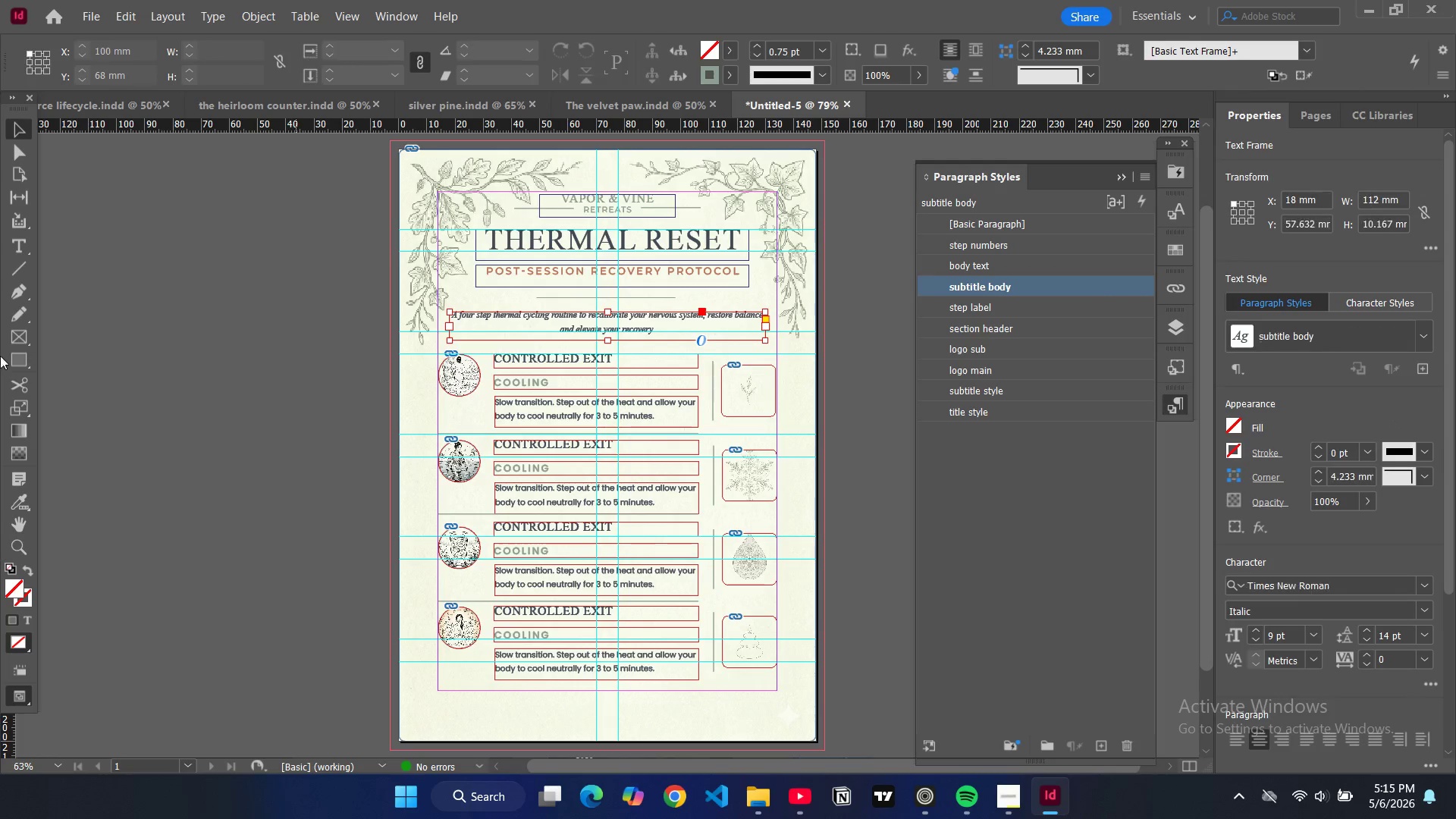 
left_click([9, 360])
 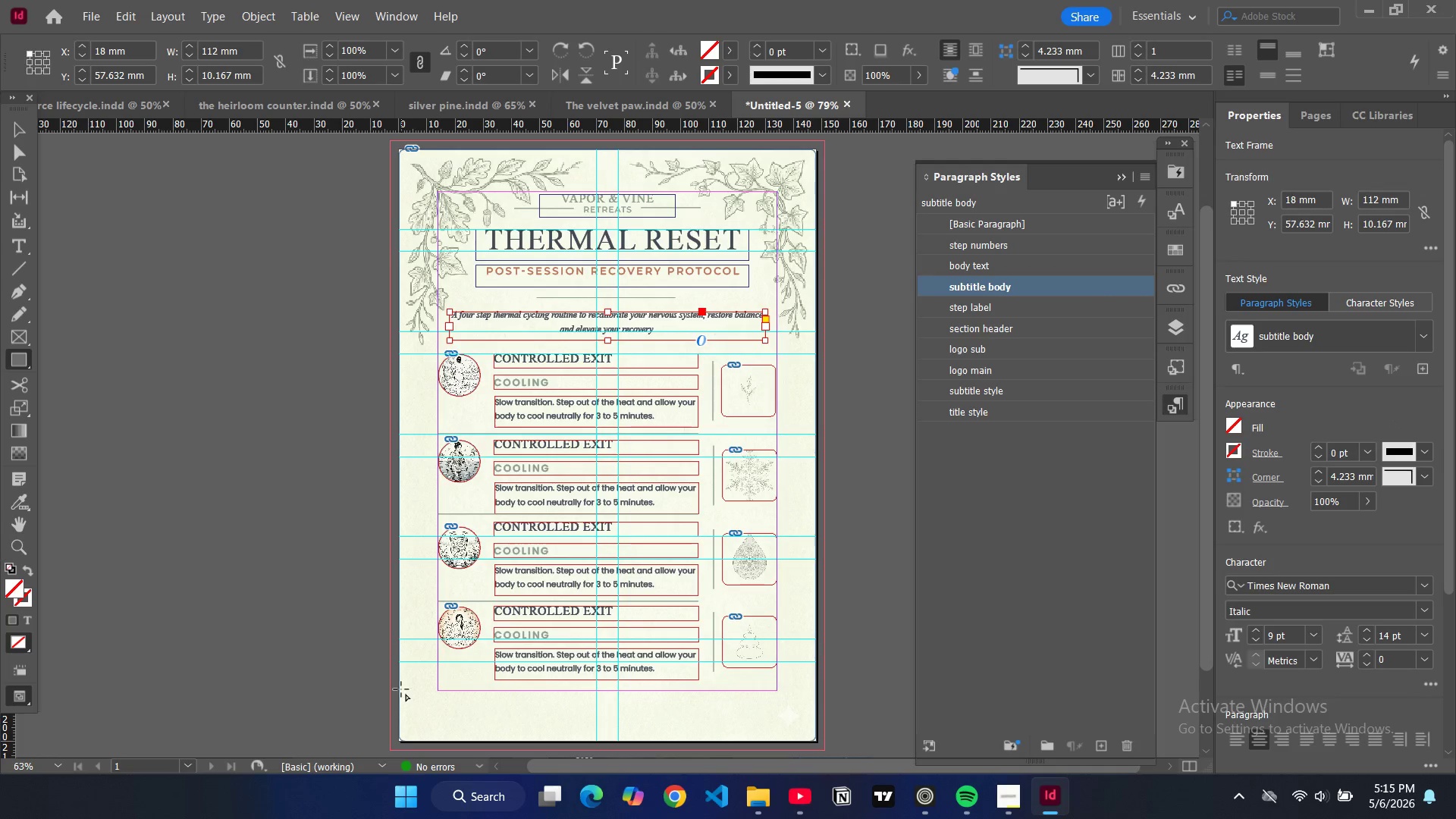 
left_click_drag(start_coordinate=[400, 691], to_coordinate=[817, 739])
 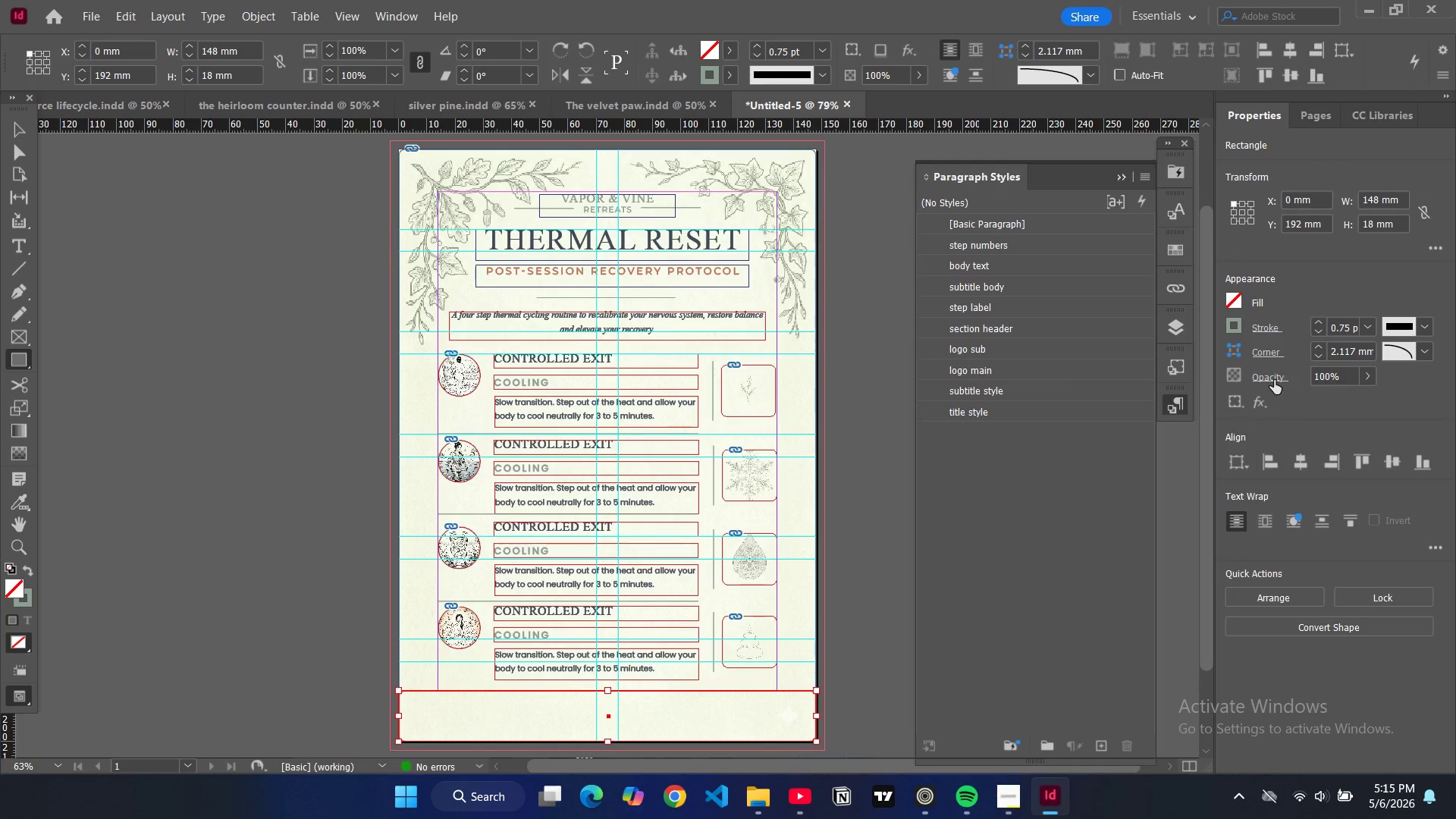 
left_click([1232, 297])
 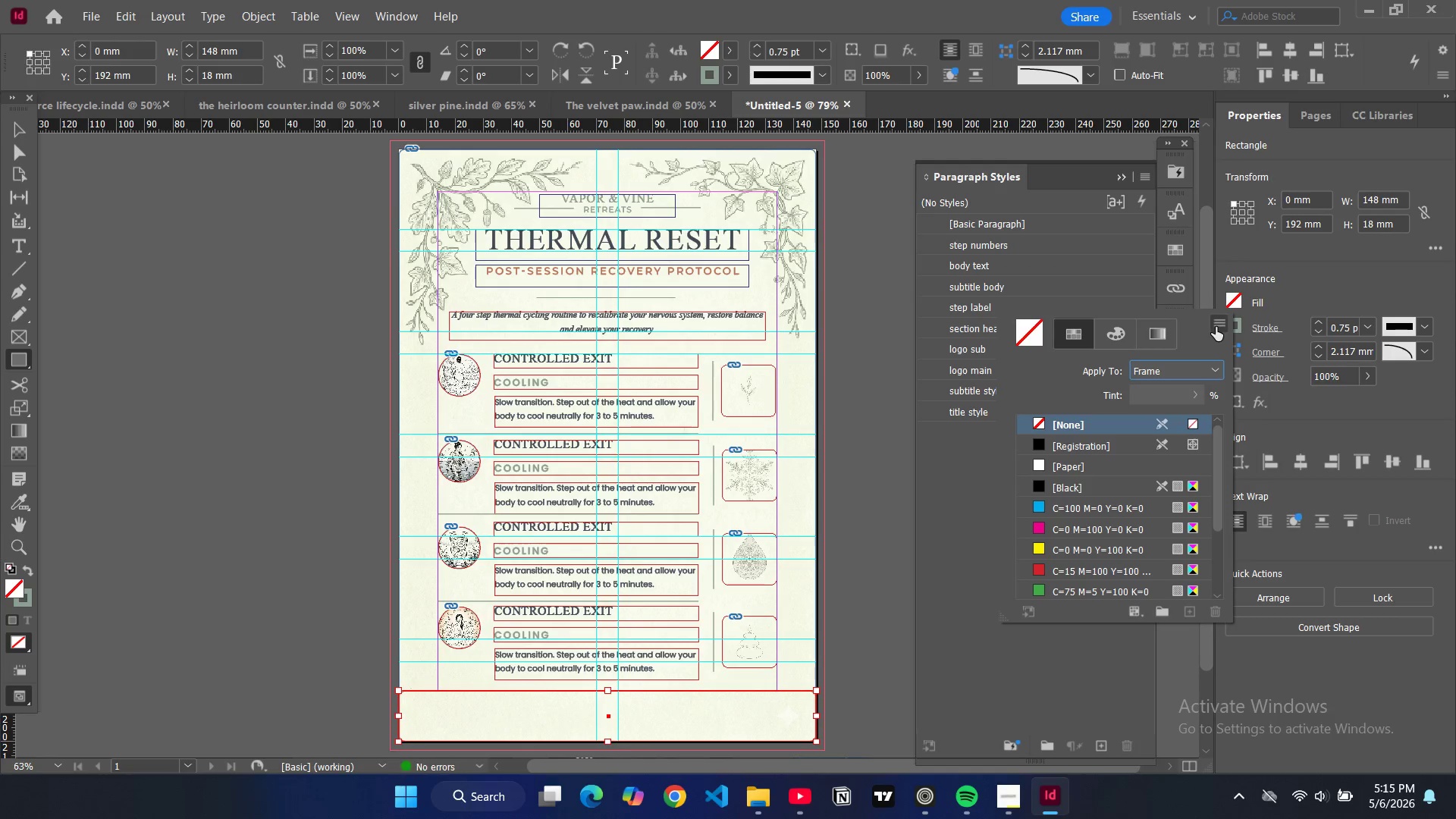 
scroll: coordinate [1074, 549], scroll_direction: down, amount: 5.0
 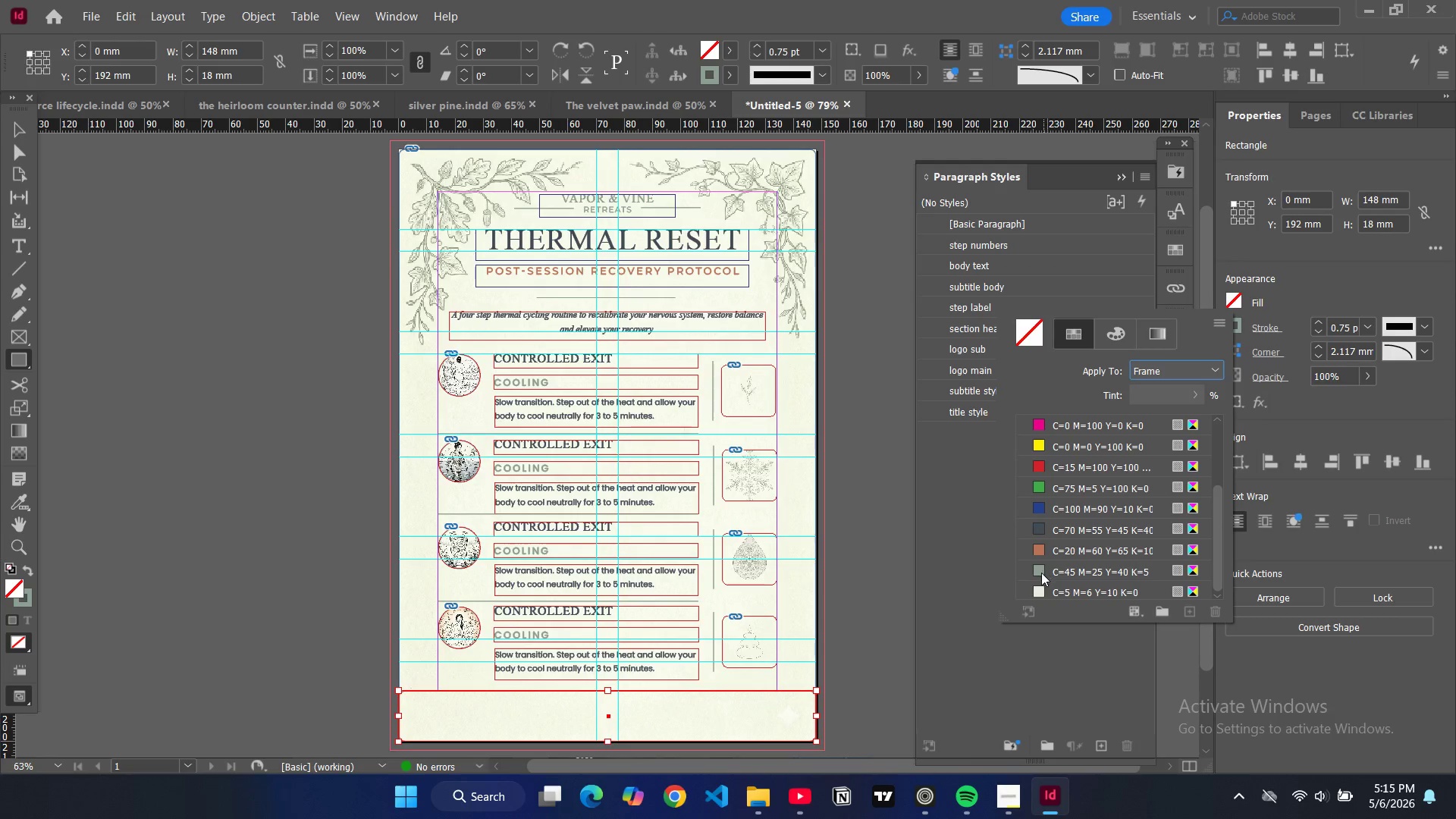 
left_click([1041, 573])
 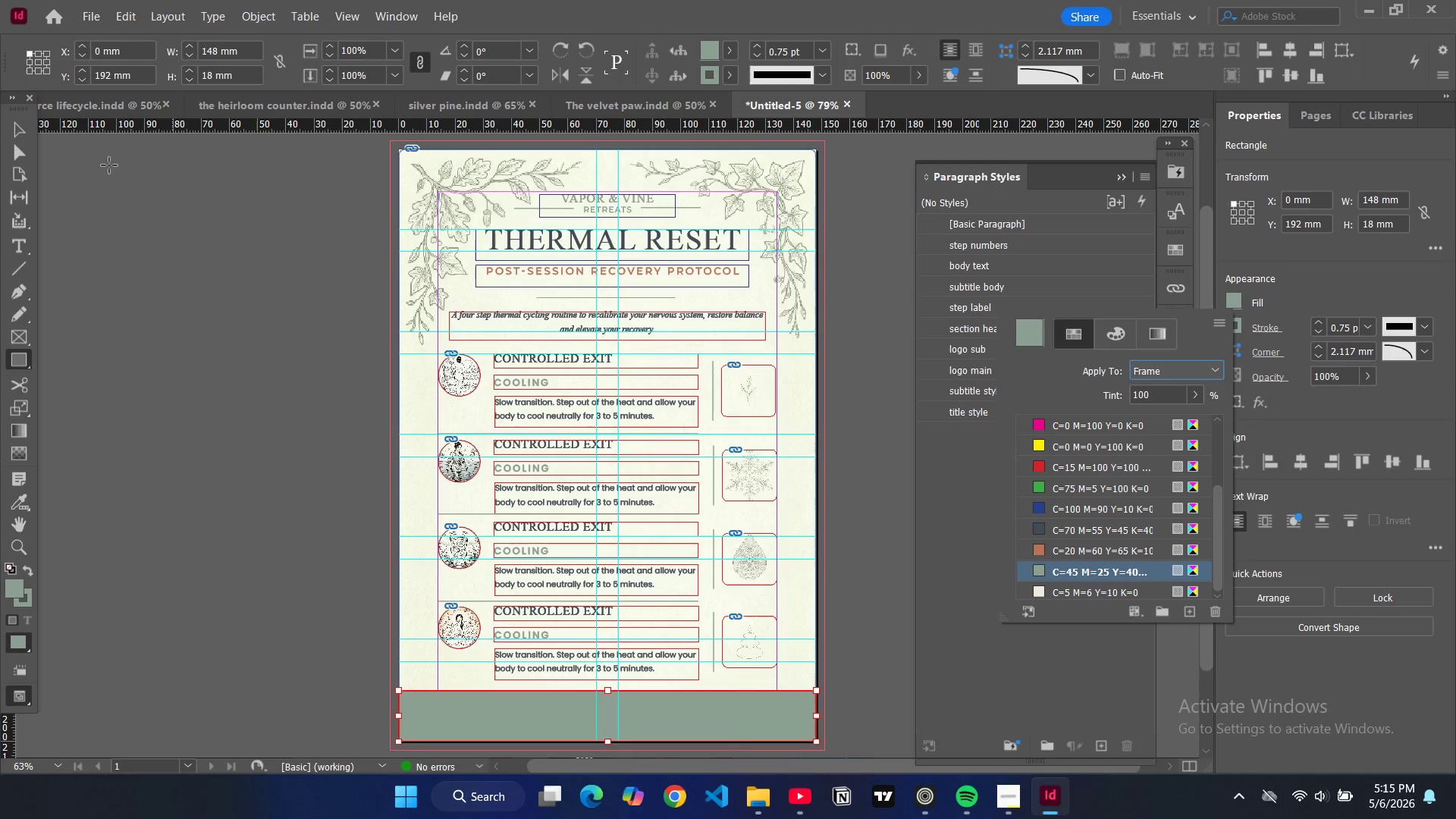 
left_click([19, 134])
 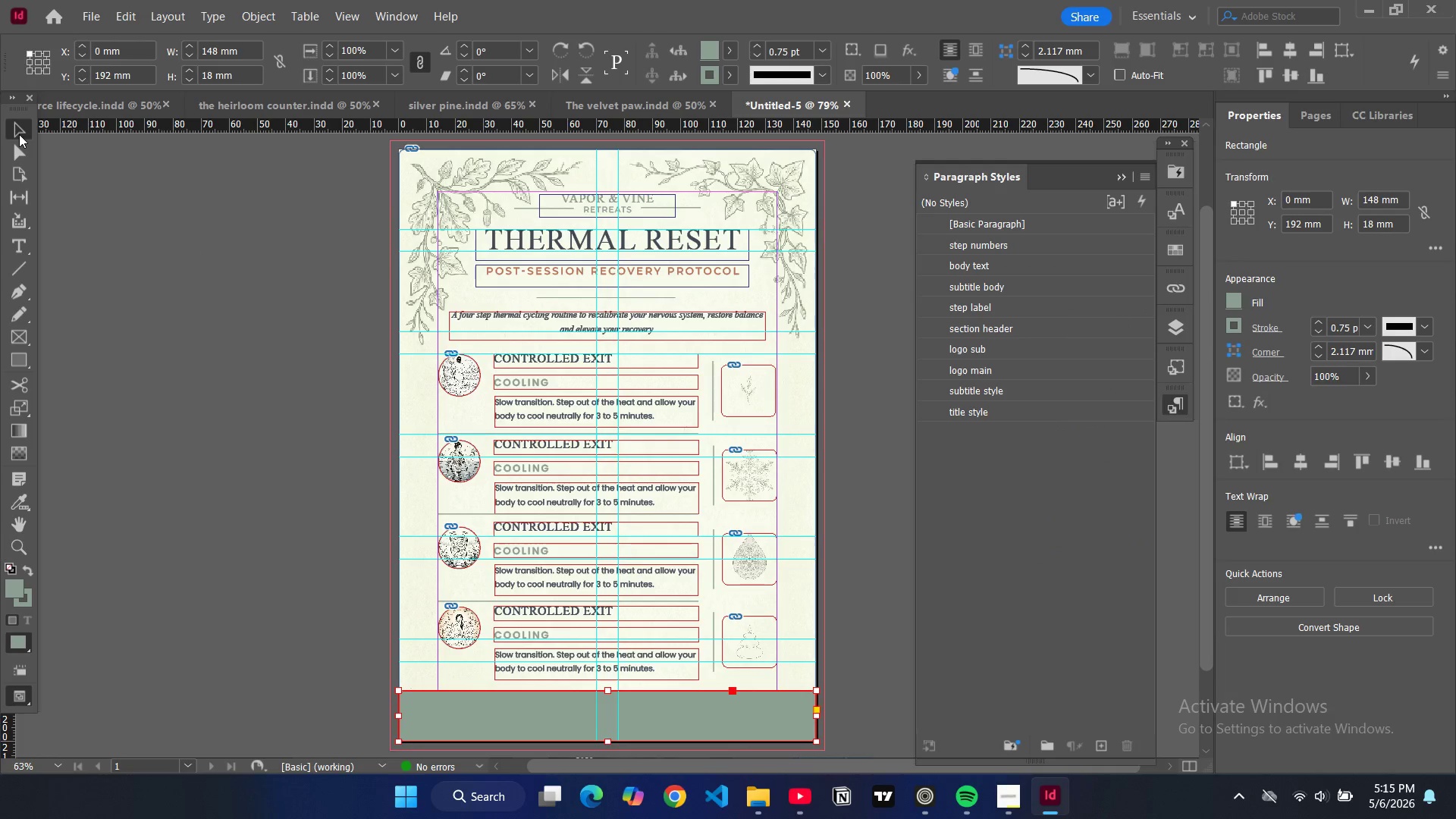 
left_click([224, 253])
 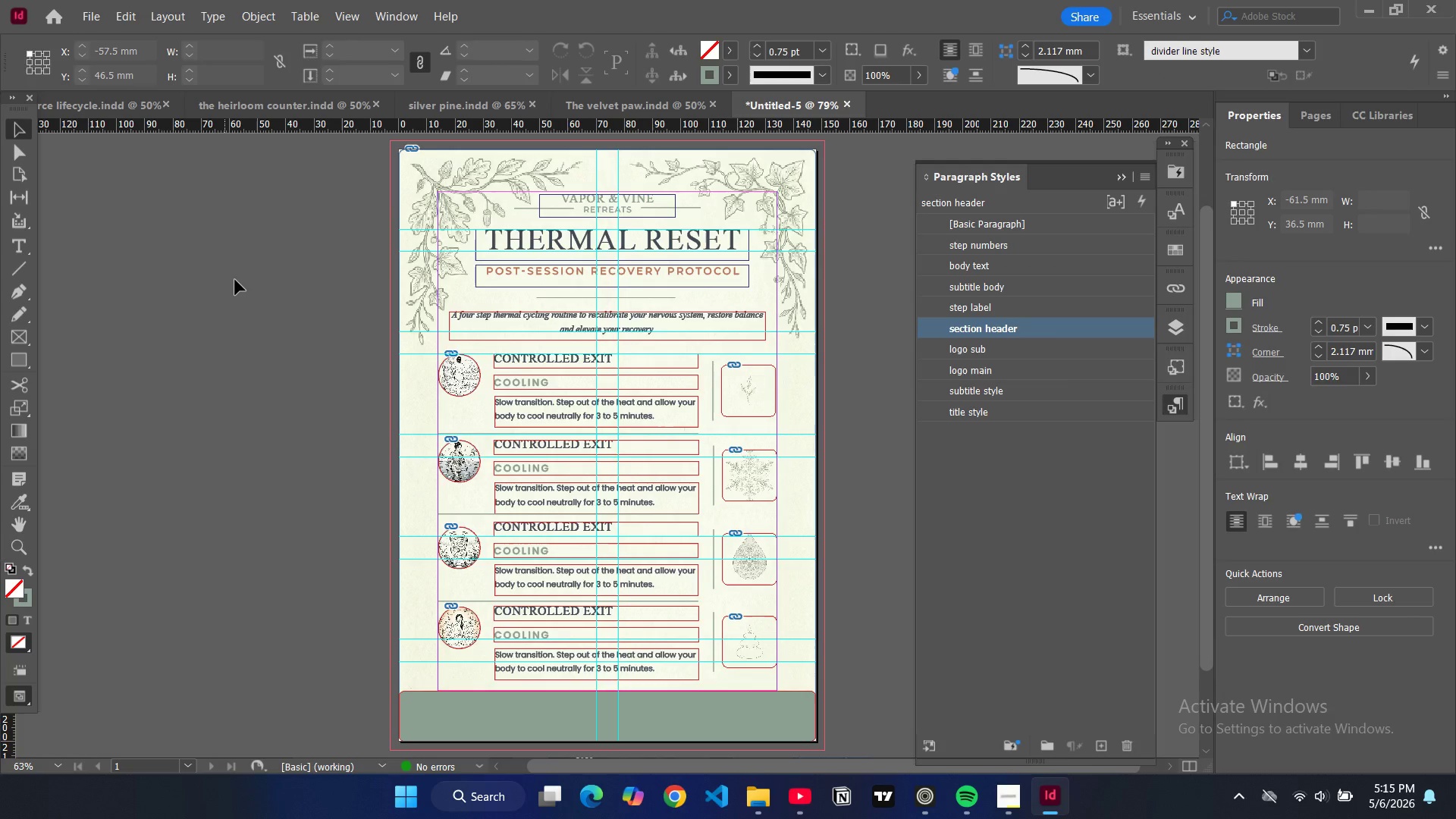 
type(ww)
 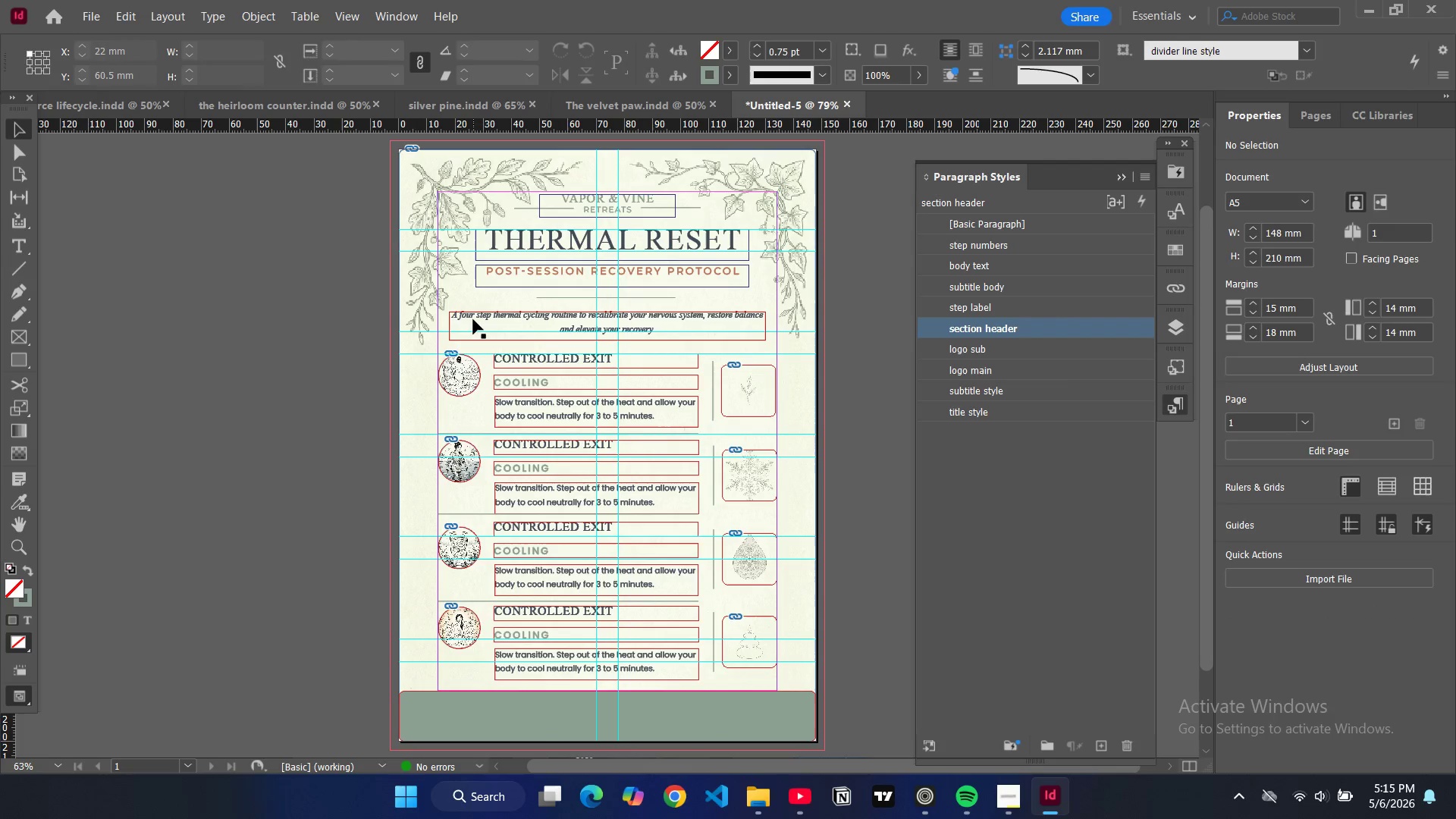 
left_click([473, 319])
 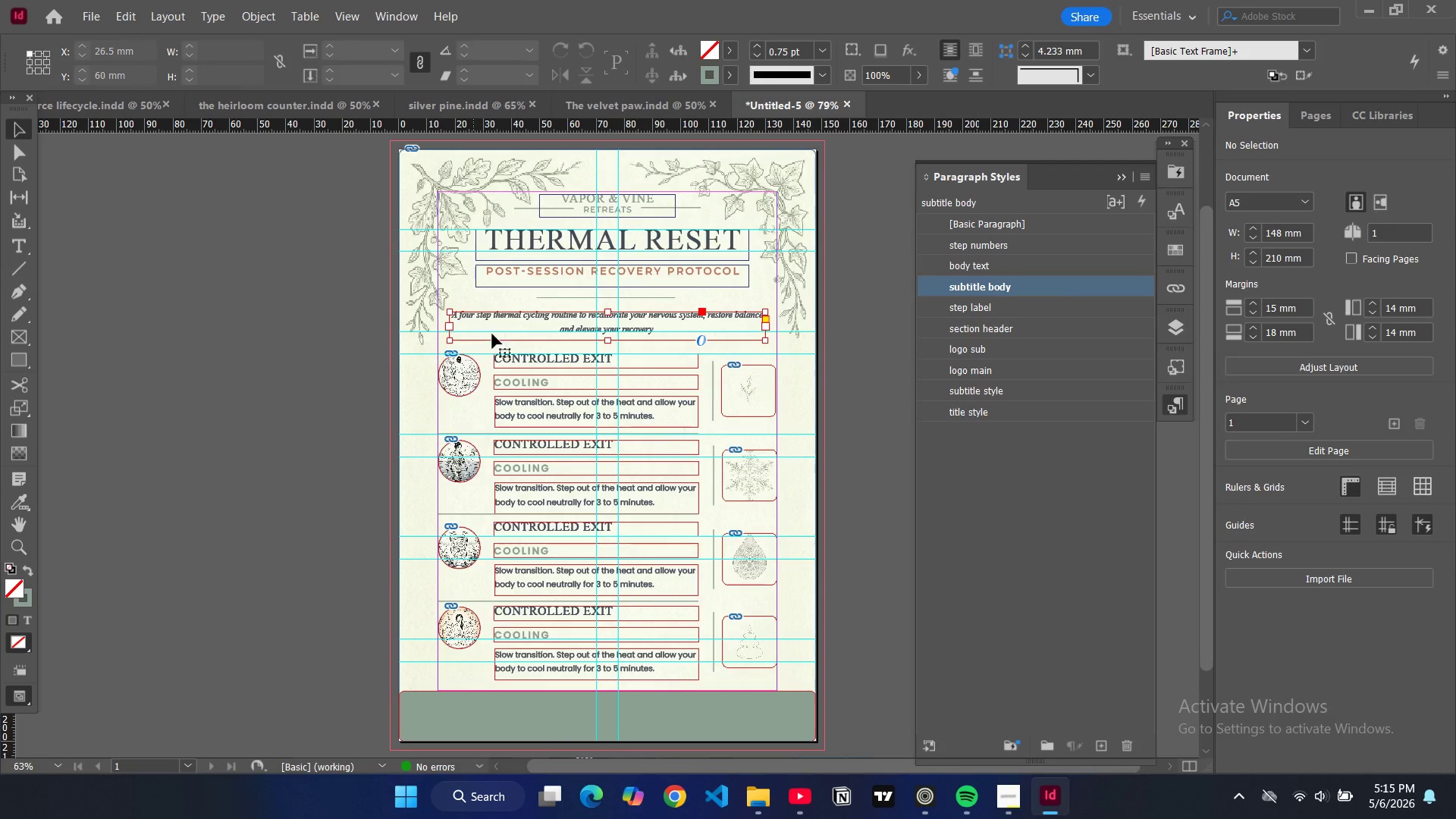 
key(Control+C)
 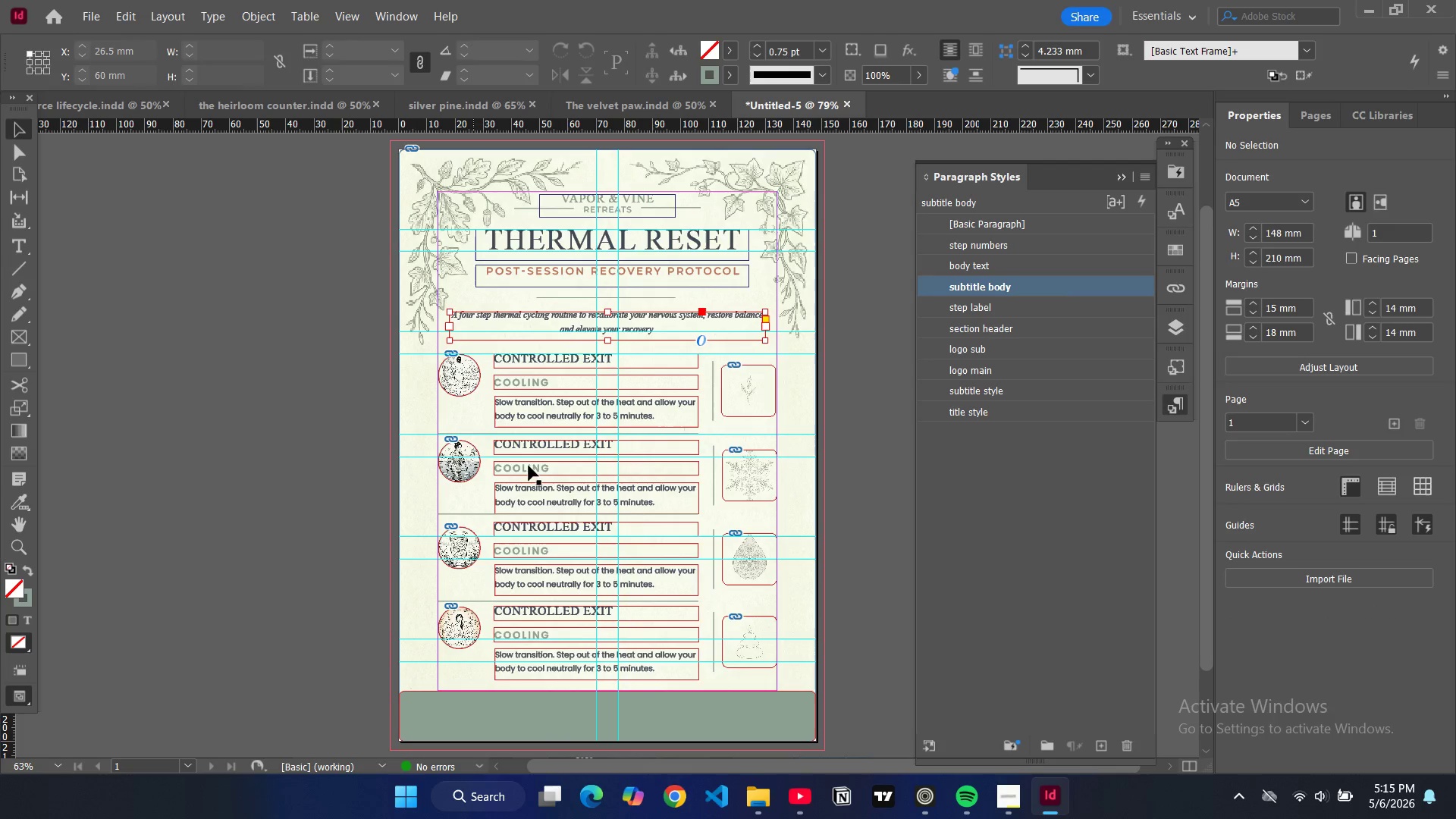 
key(Control+V)
 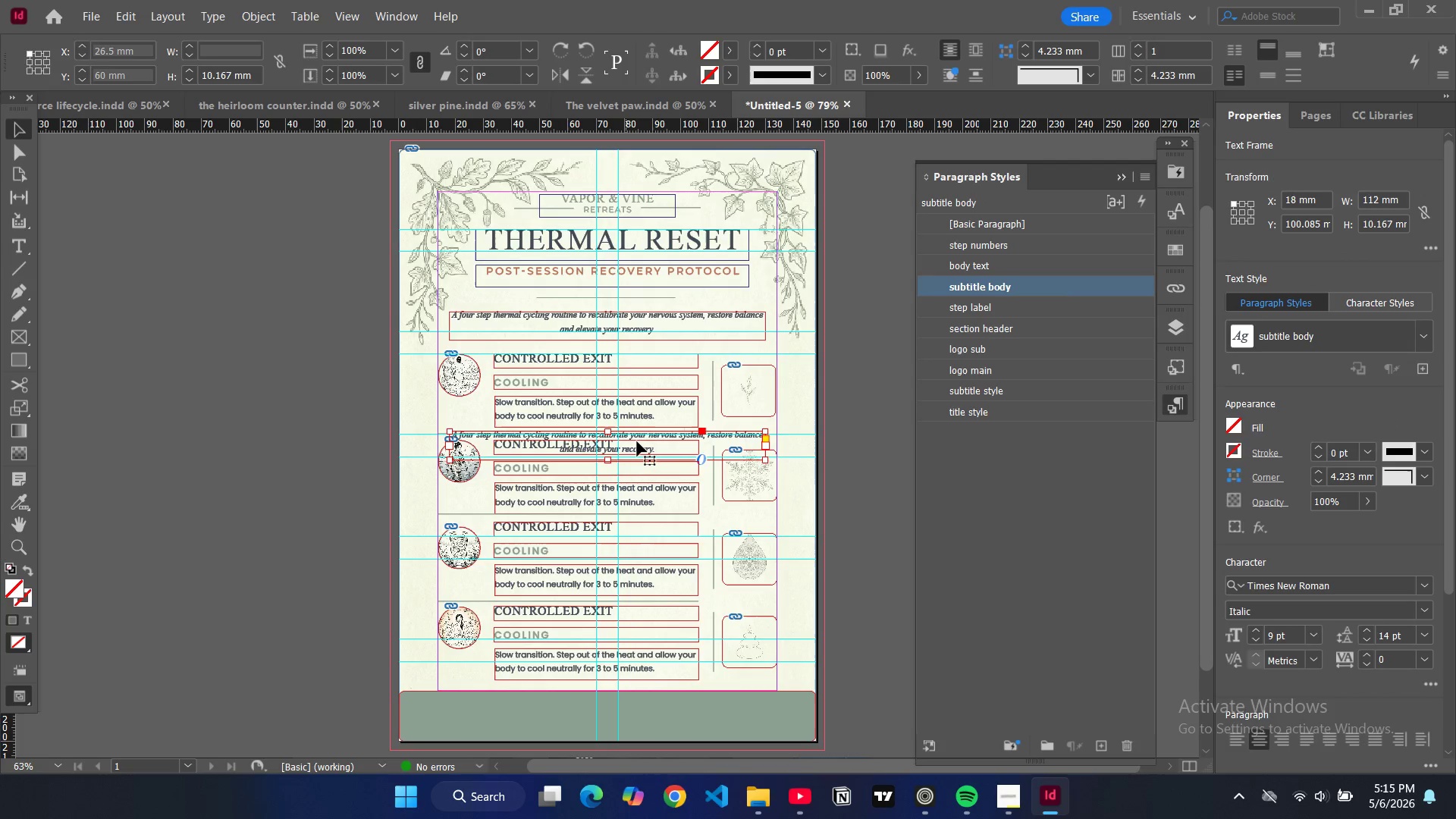 
left_click_drag(start_coordinate=[637, 443], to_coordinate=[636, 714])
 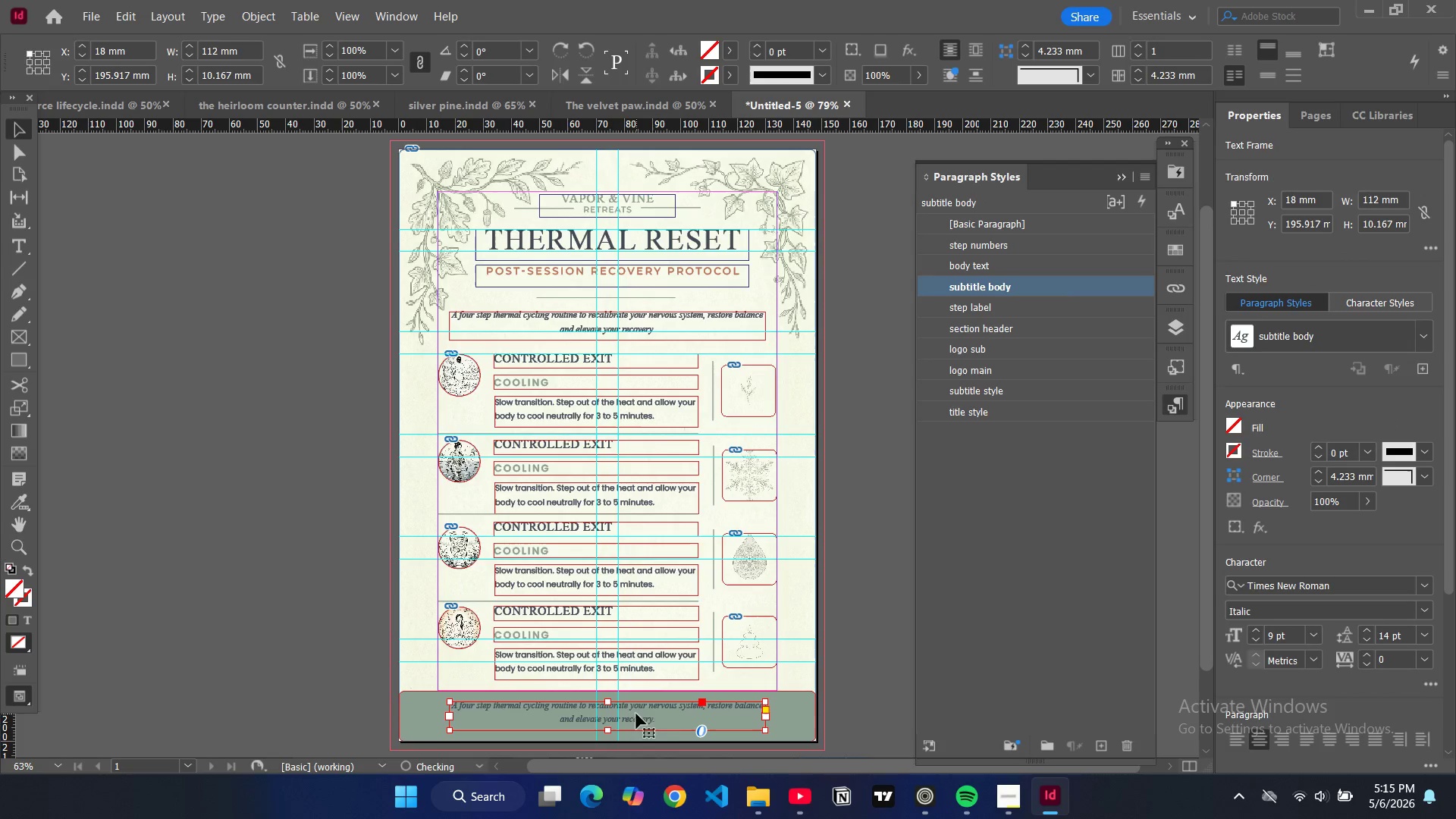 
double_click([636, 714])
 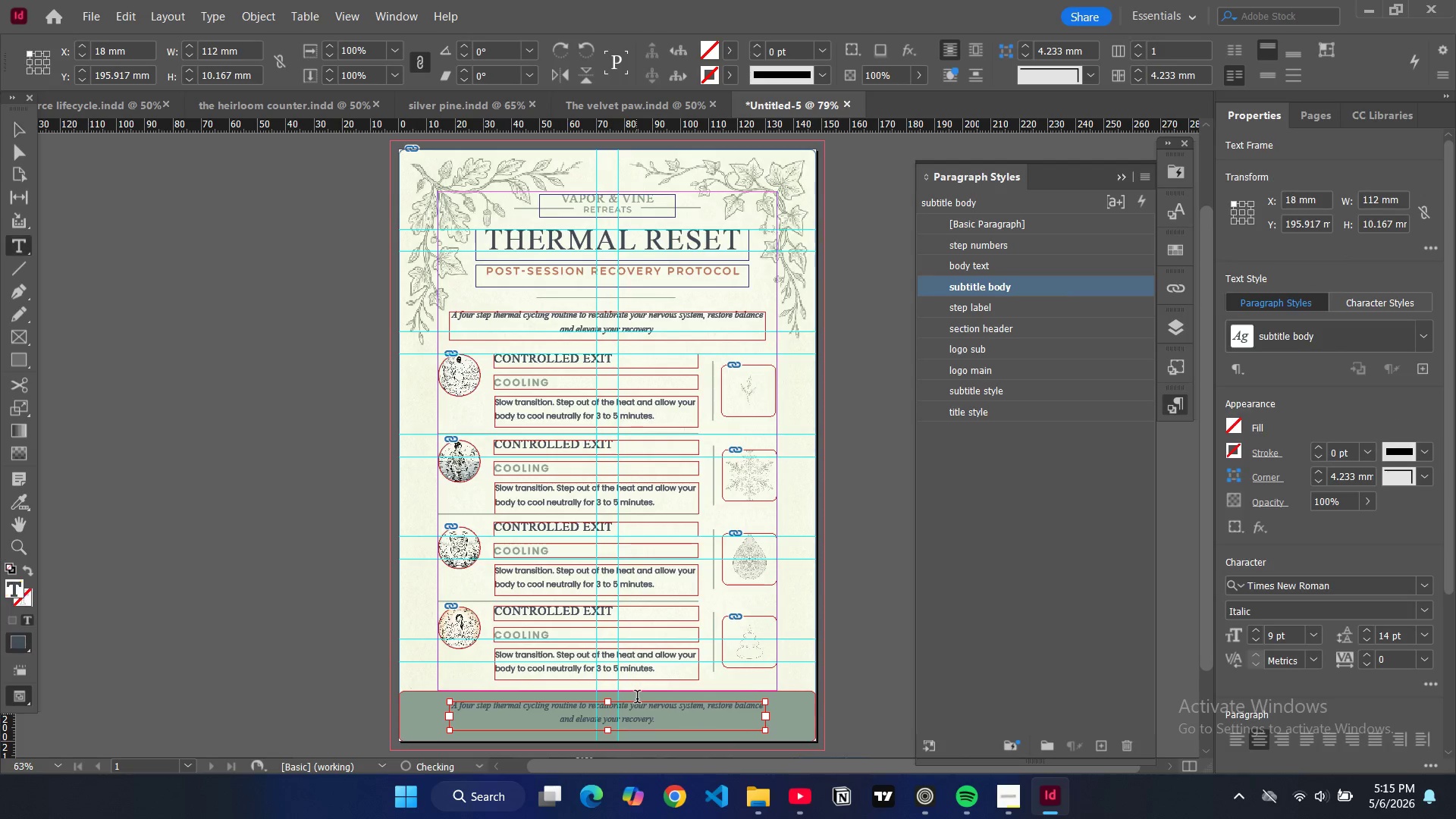 
key(Control+A)
 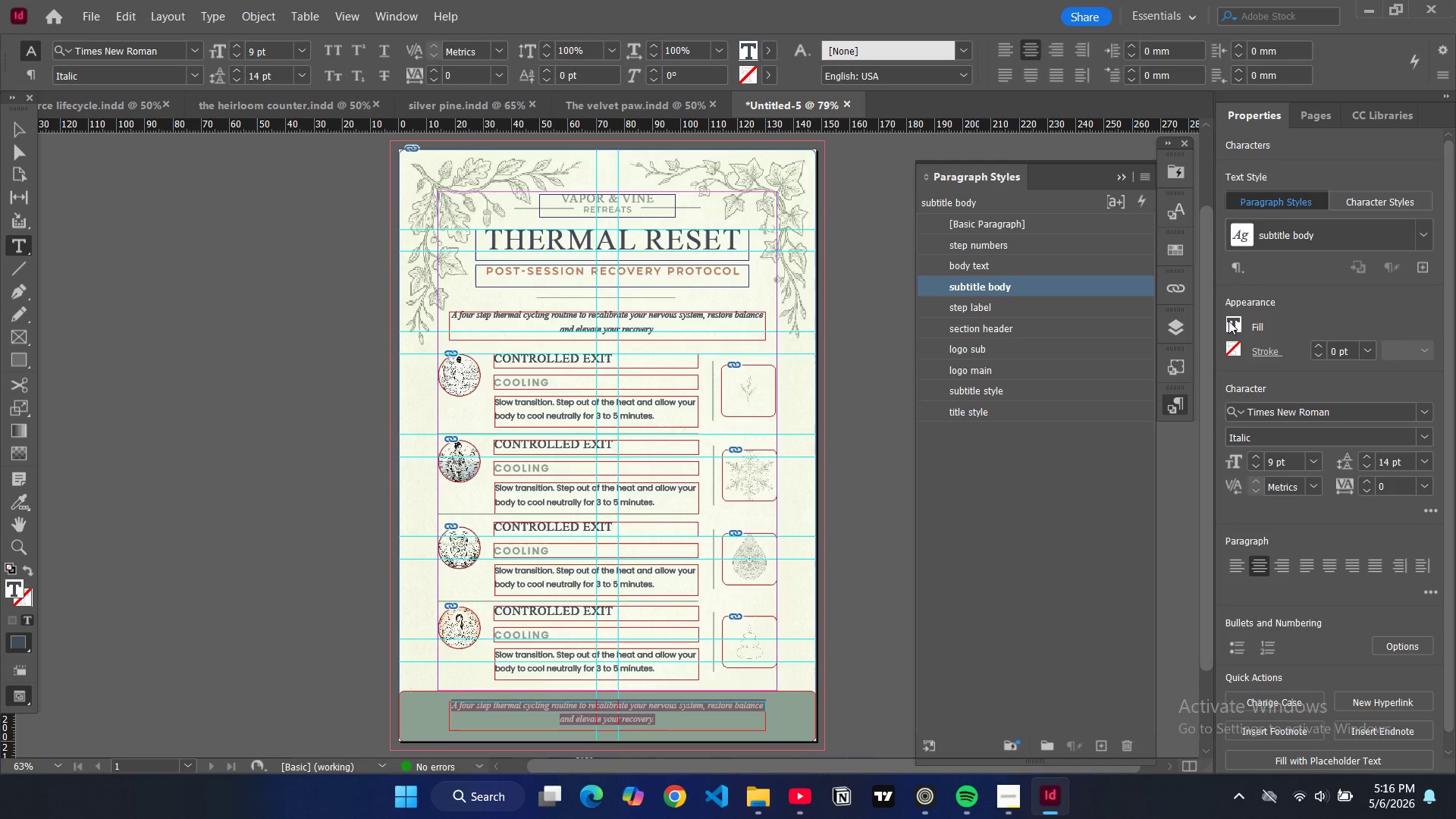 
wait(7.03)
 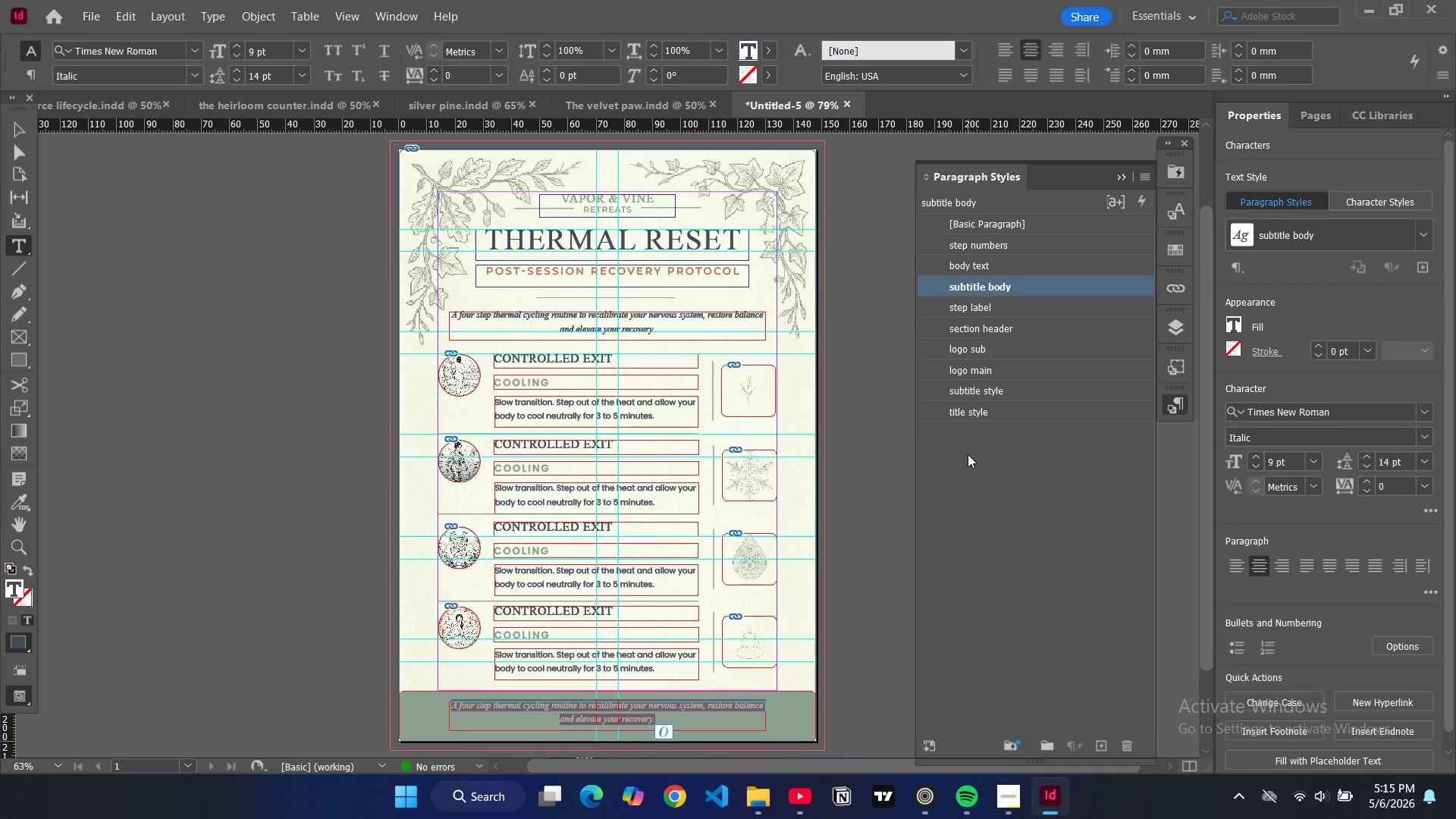 
scroll: coordinate [1068, 556], scroll_direction: down, amount: 10.0
 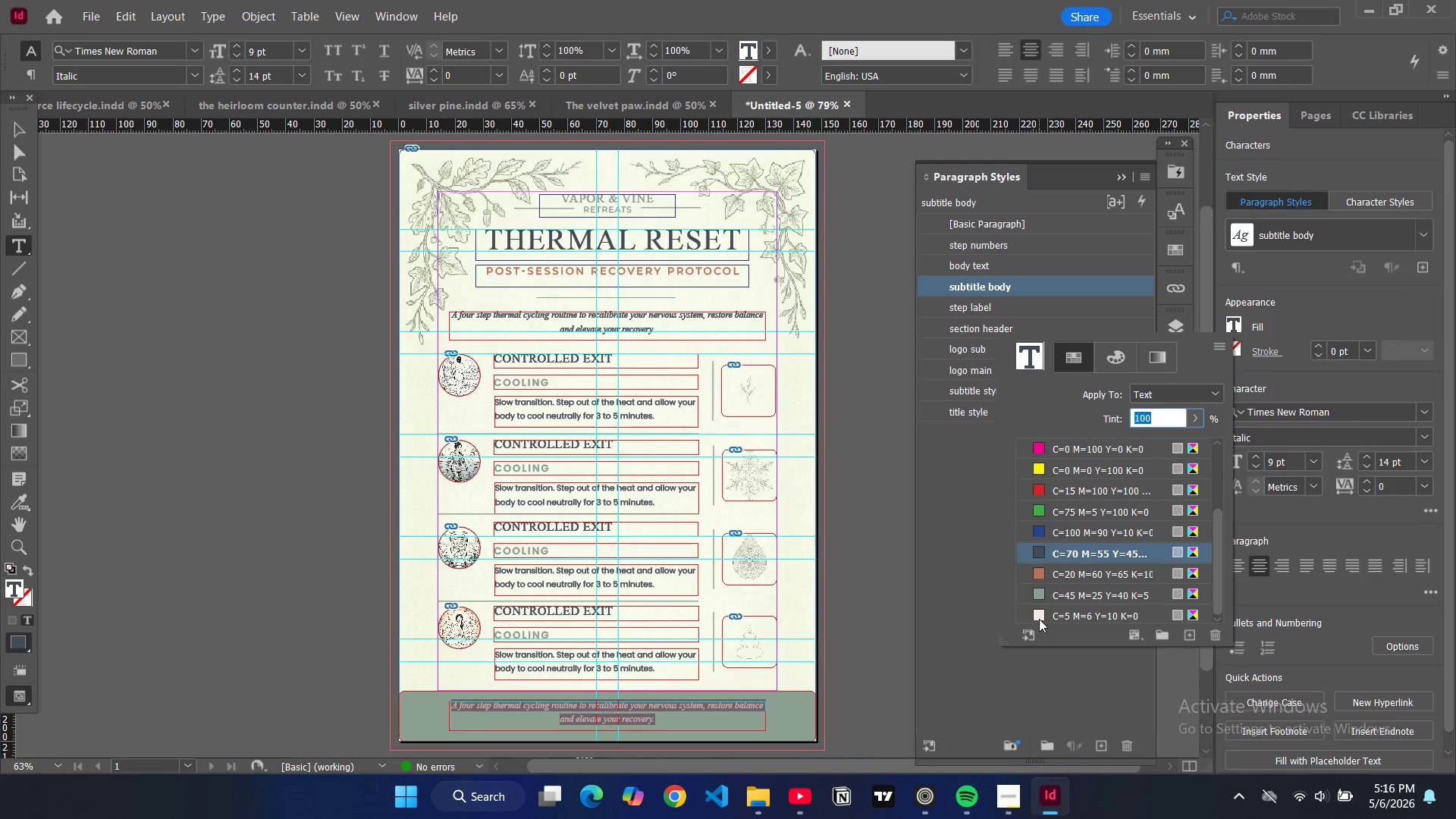 
left_click([1039, 619])
 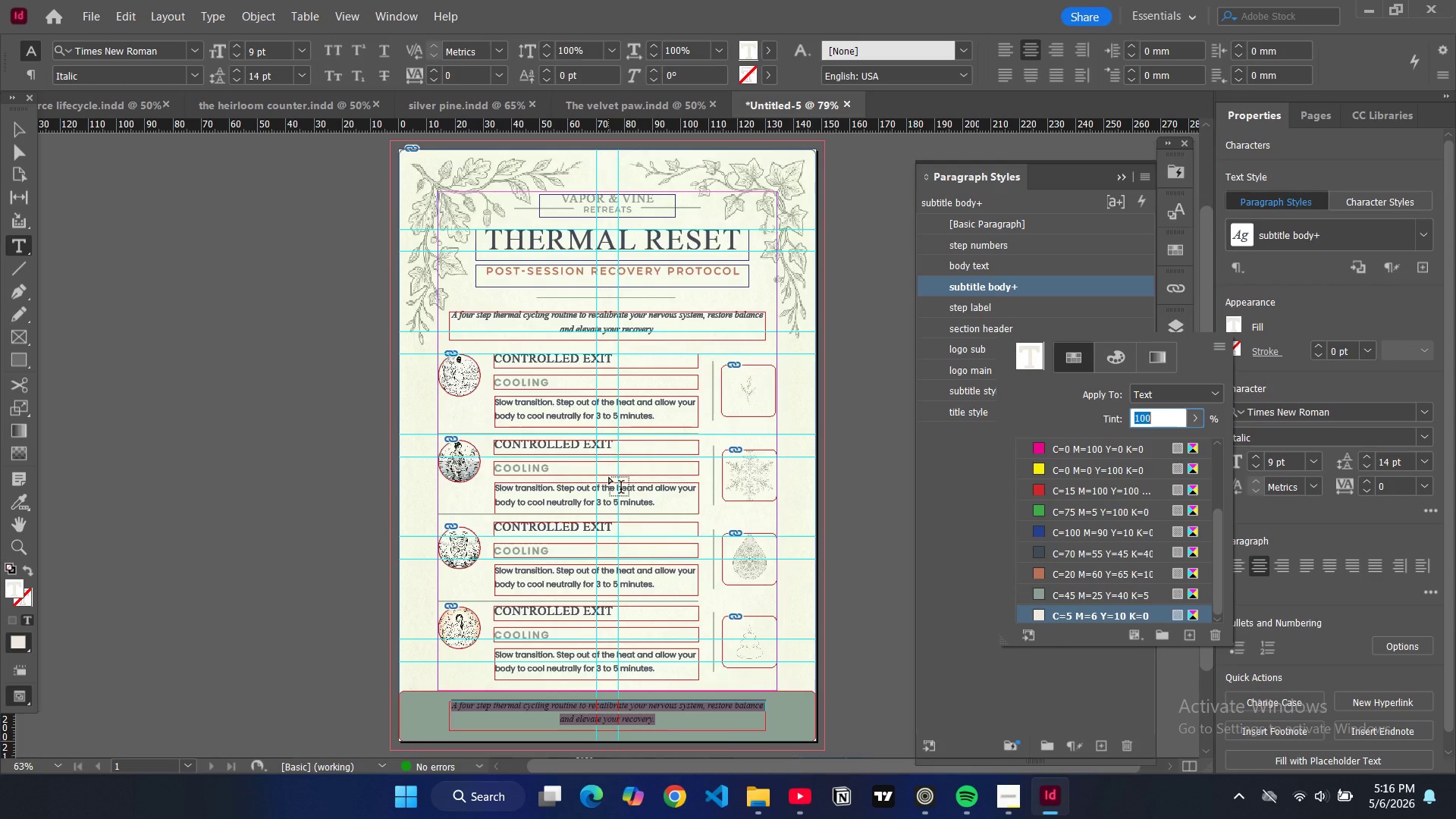 
type(Cy)
 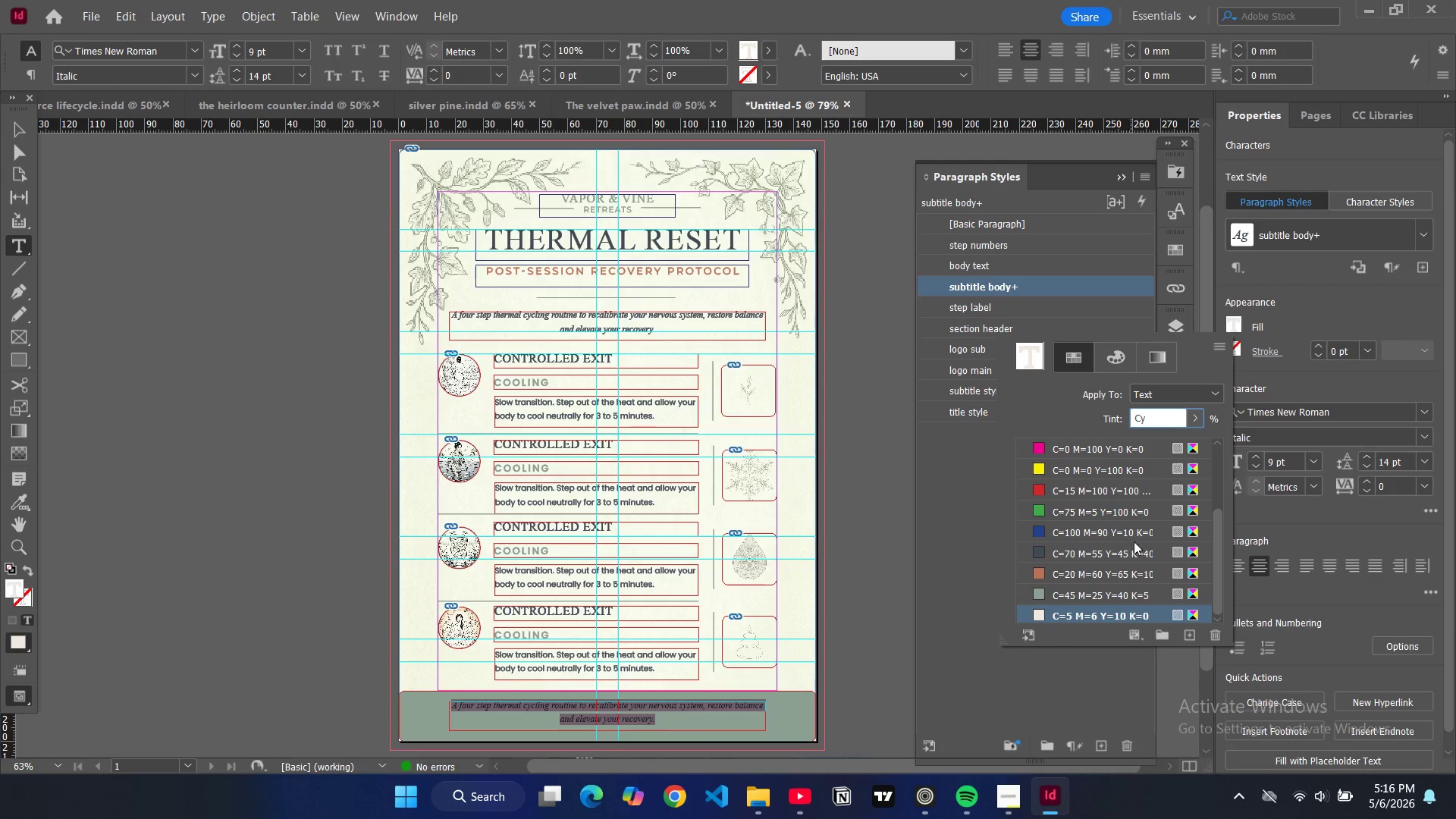 
key(Backspace)
 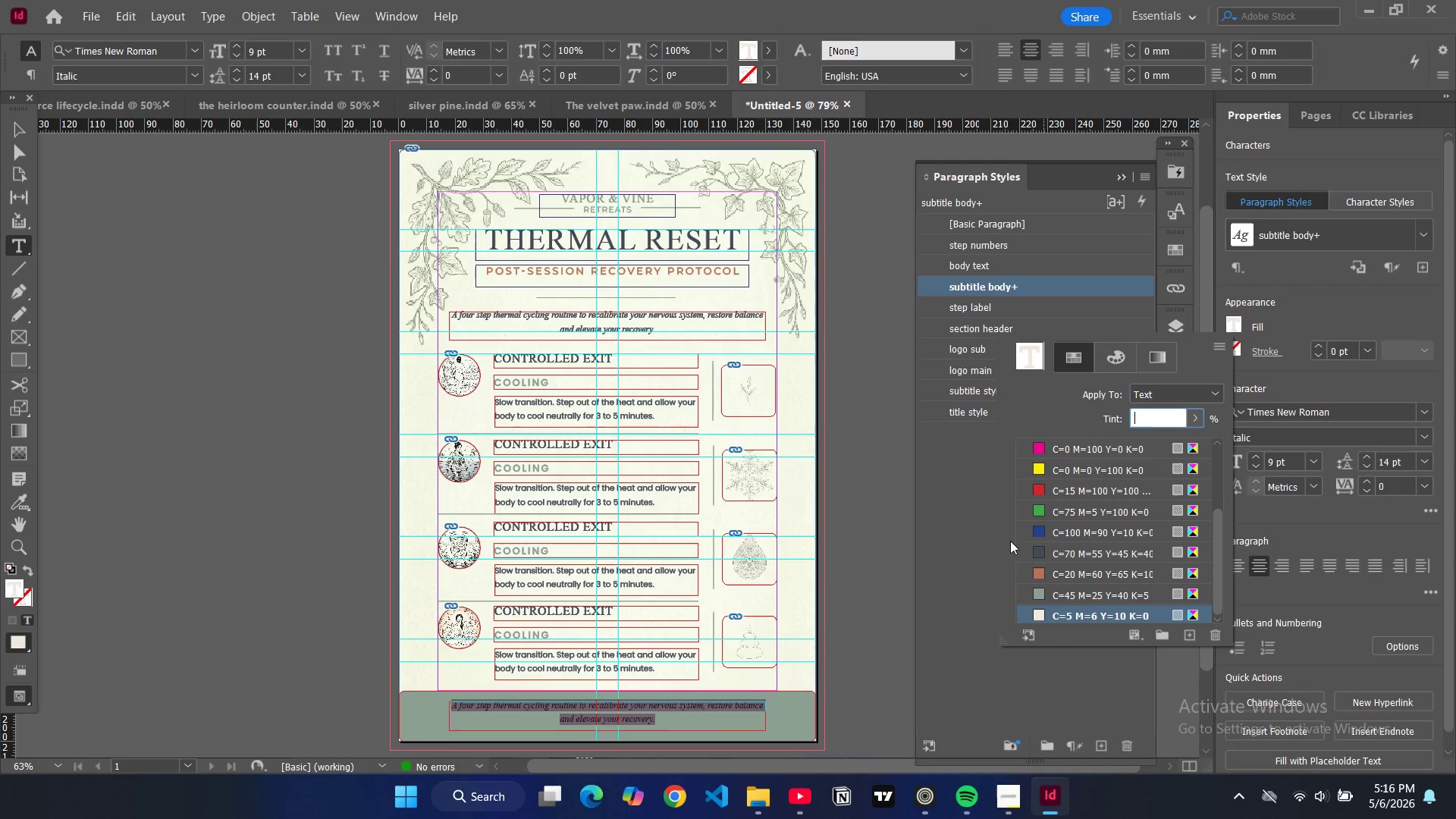 
key(Backspace)
 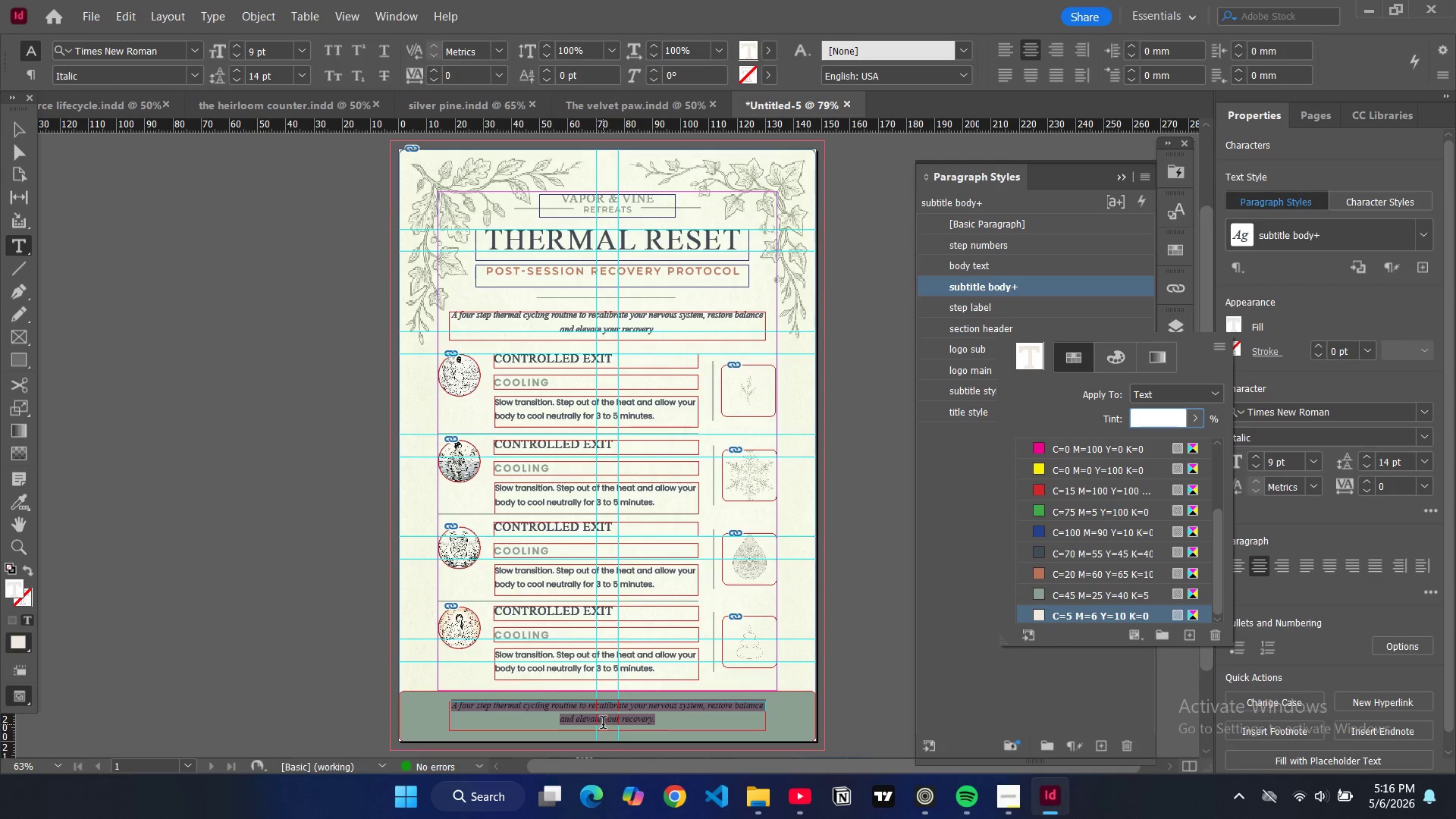 
double_click([603, 724])
 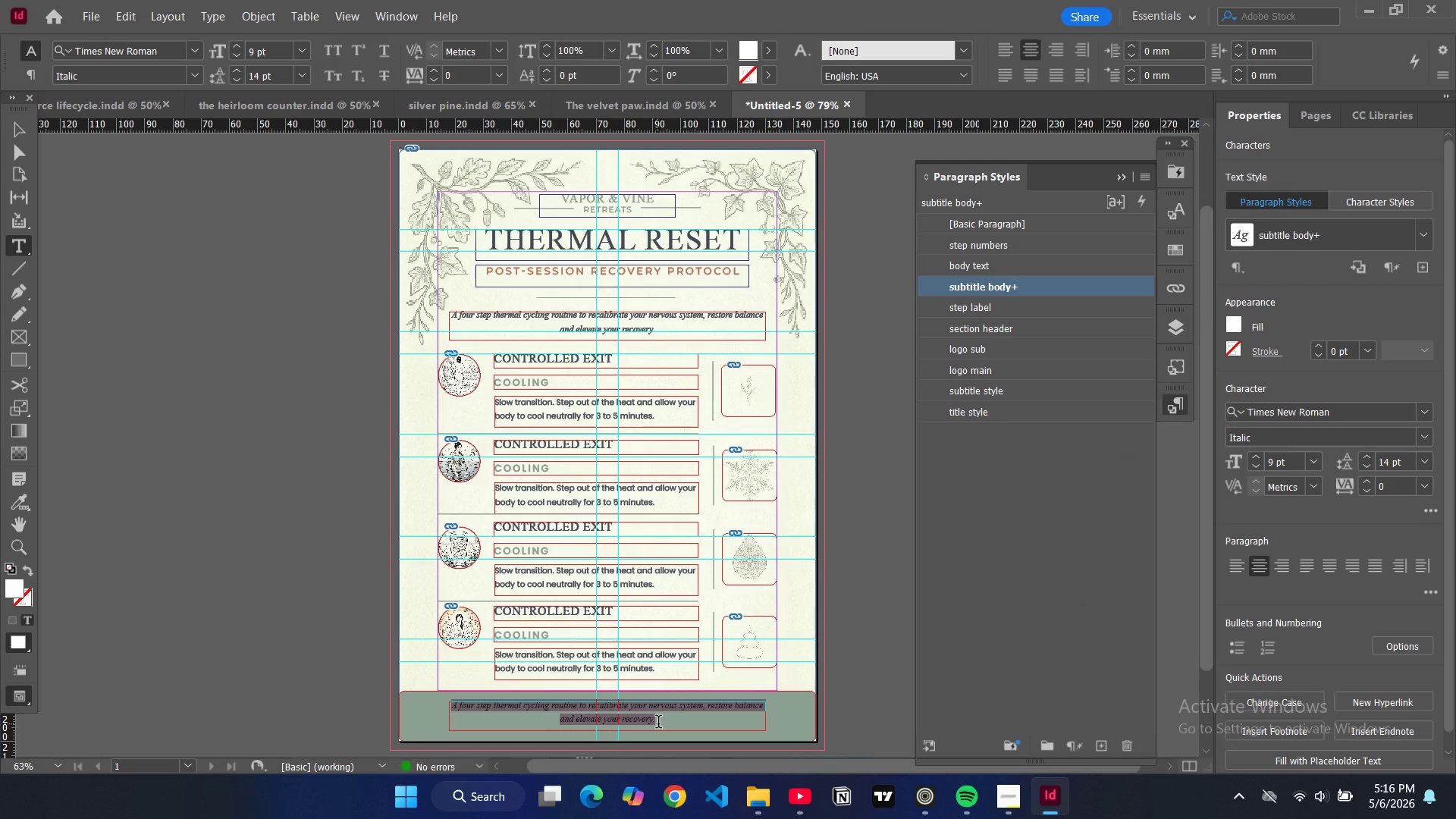 
double_click([658, 723])
 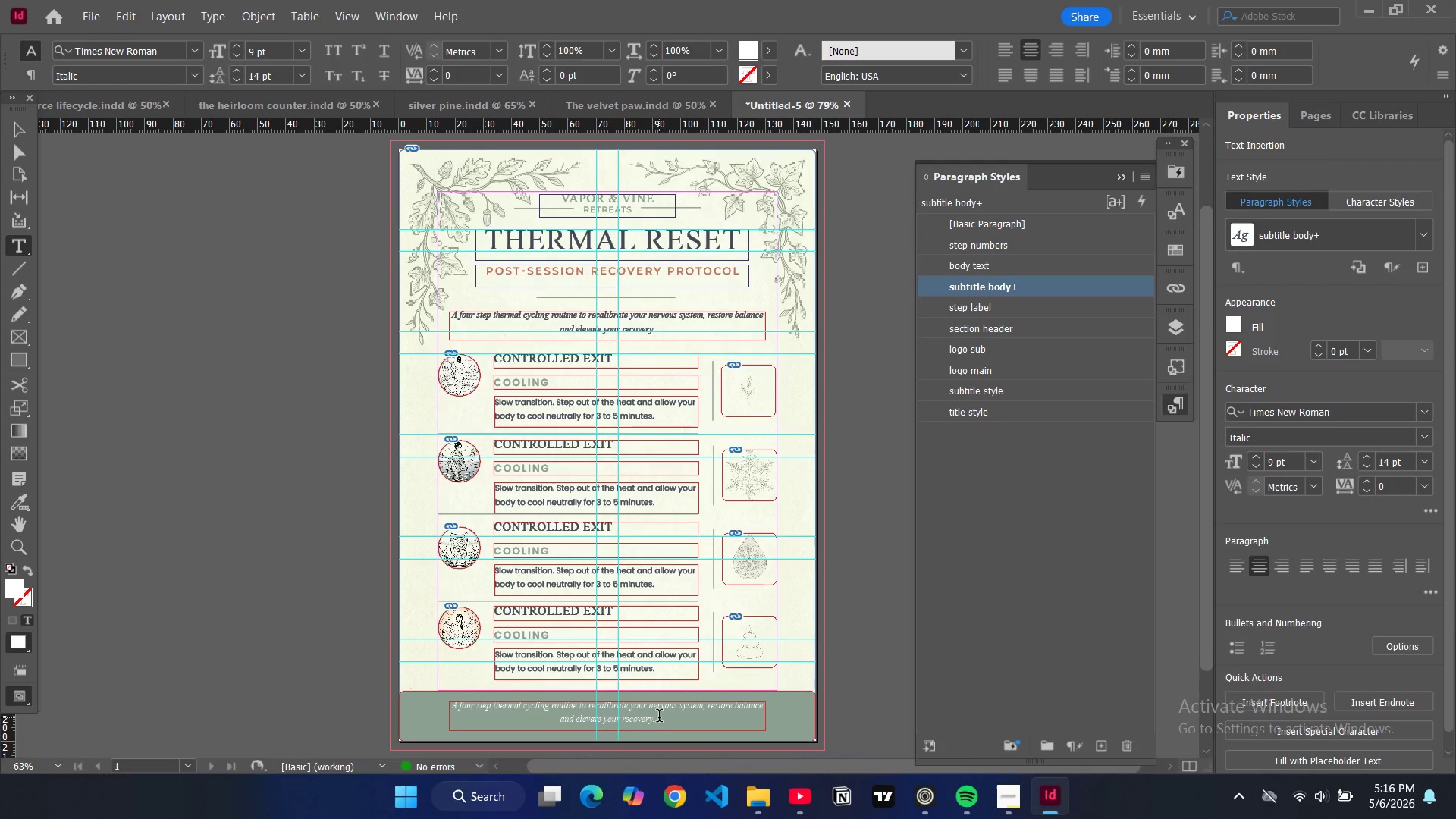 
key(Control+A)
 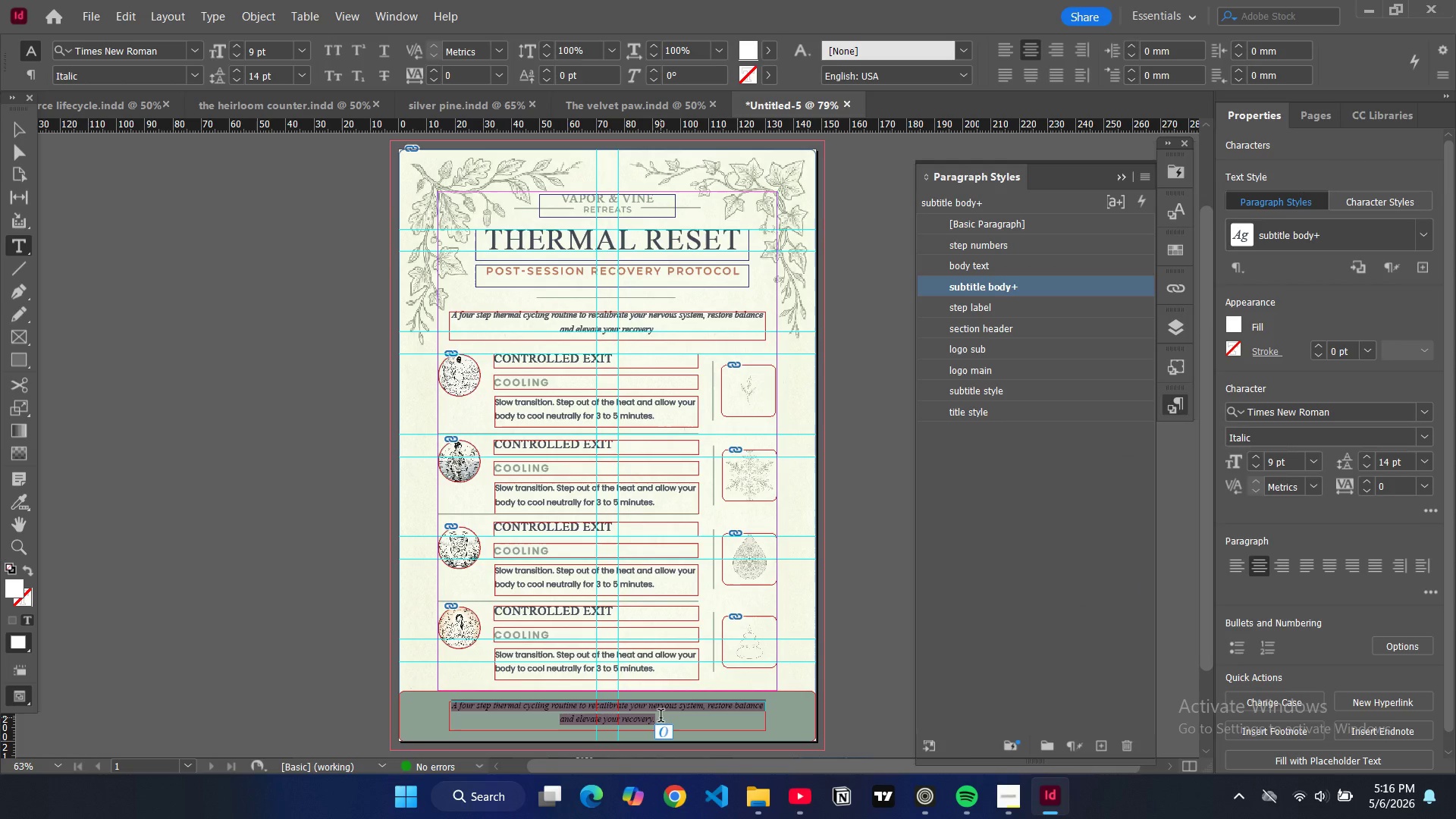 
type(Cycle with intention. Recover with ritual)
 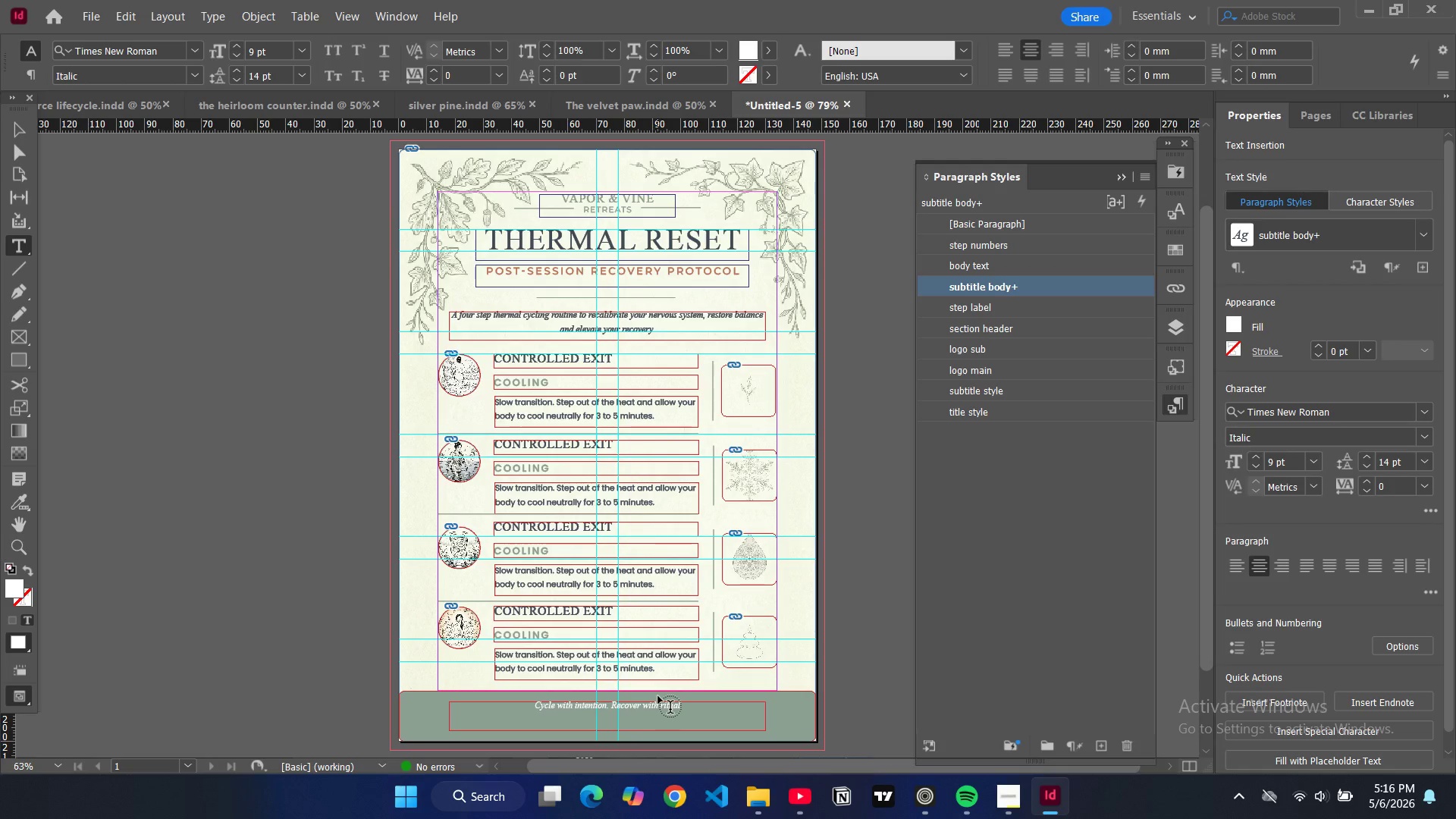 
key(Period)
 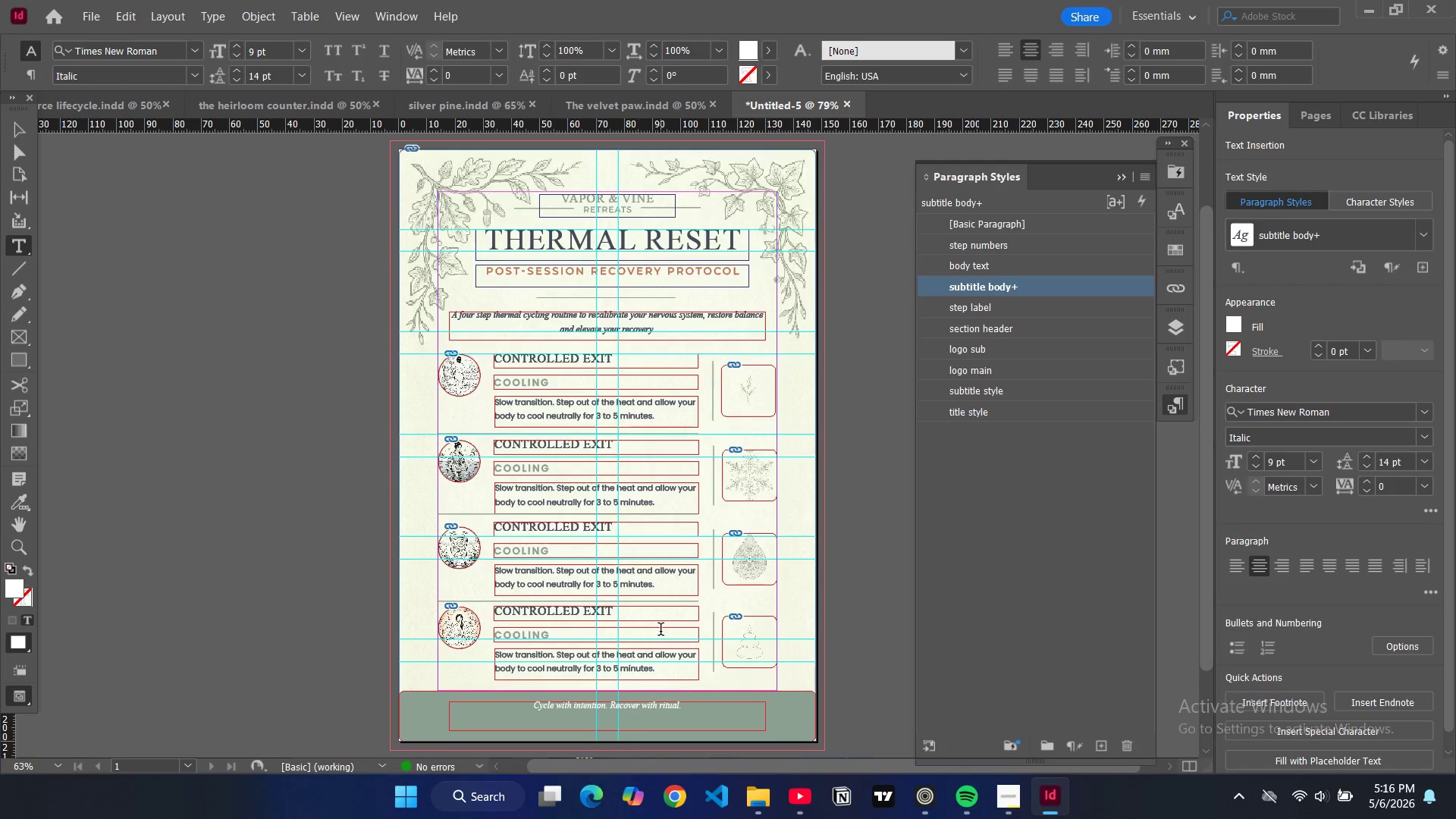 
key(Enter)
 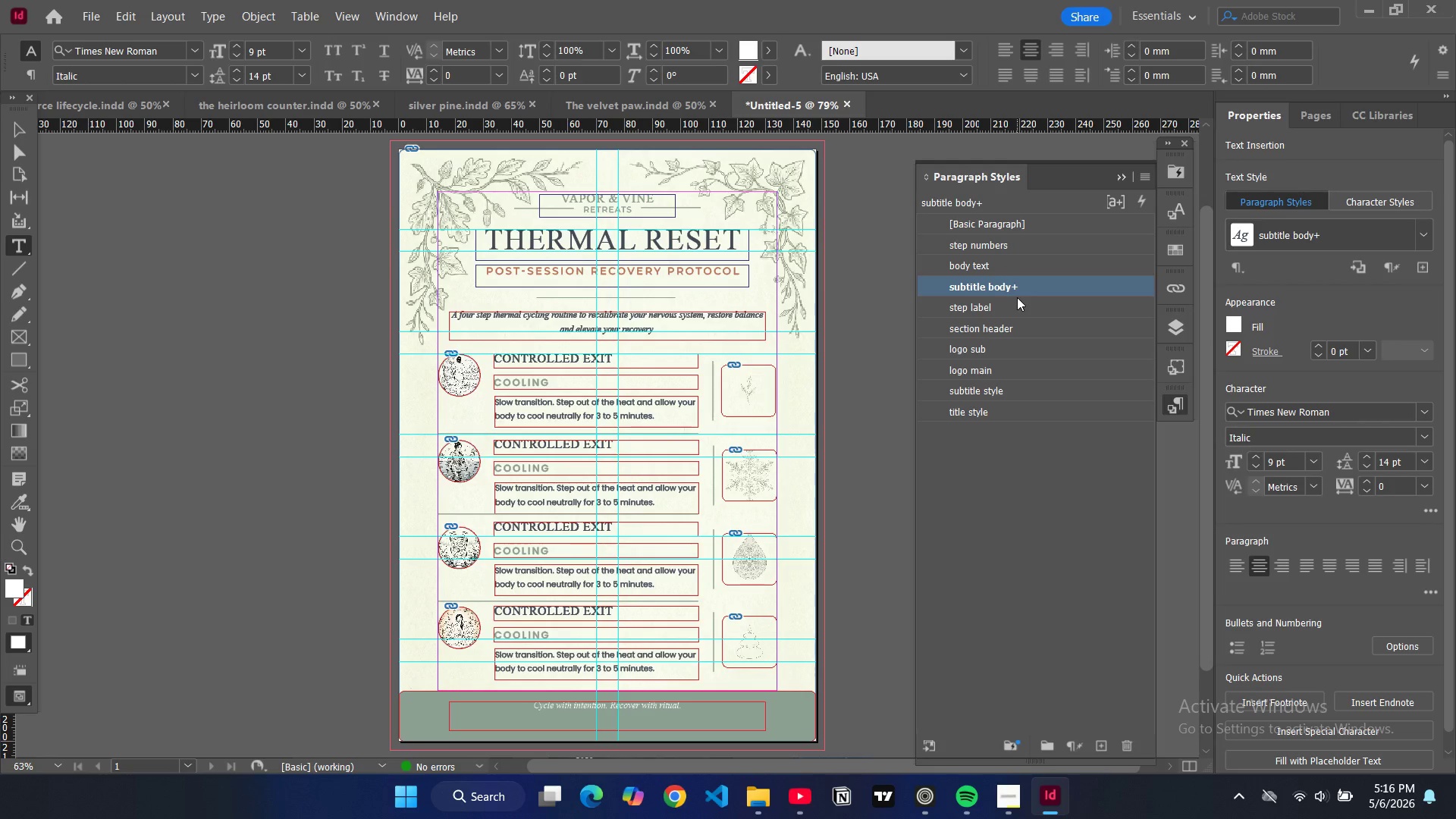 
wait(7.02)
 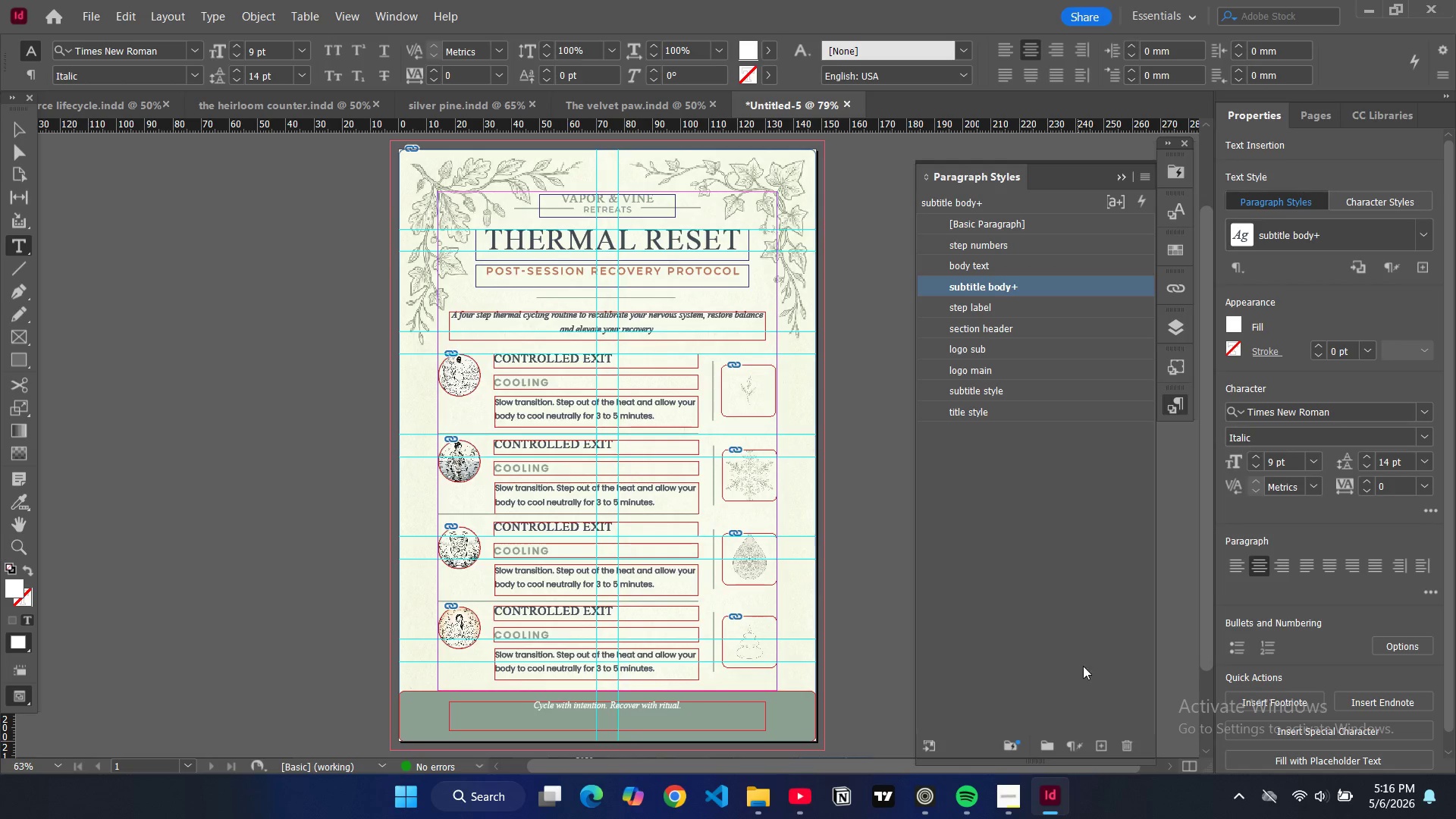 
left_click([1009, 265])
 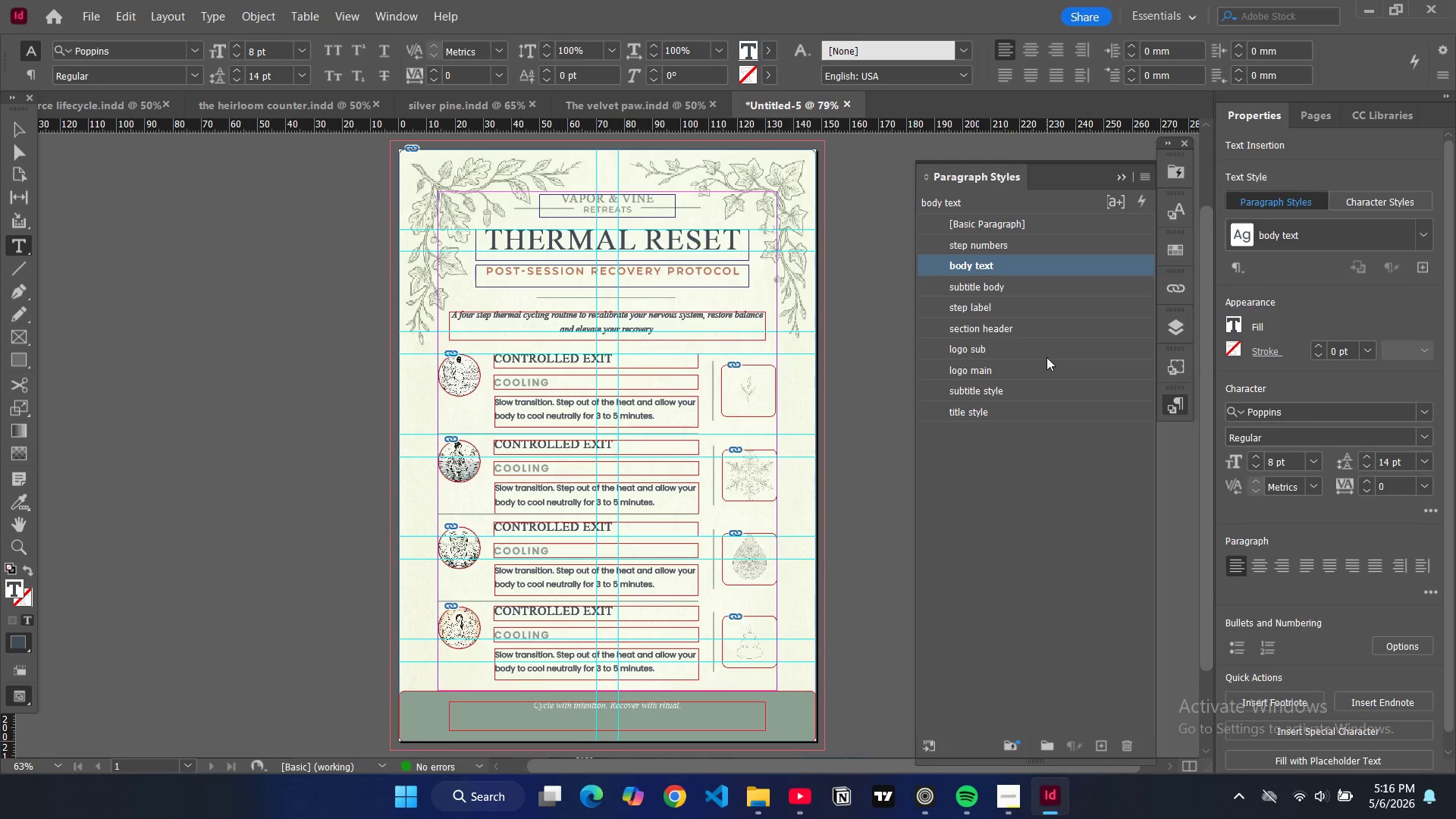 
type(HONOR TE)
key(Backspace)
type(HE C)
key(Backspace)
type(PROCESS, ELEVATE THE OUT COME.)
 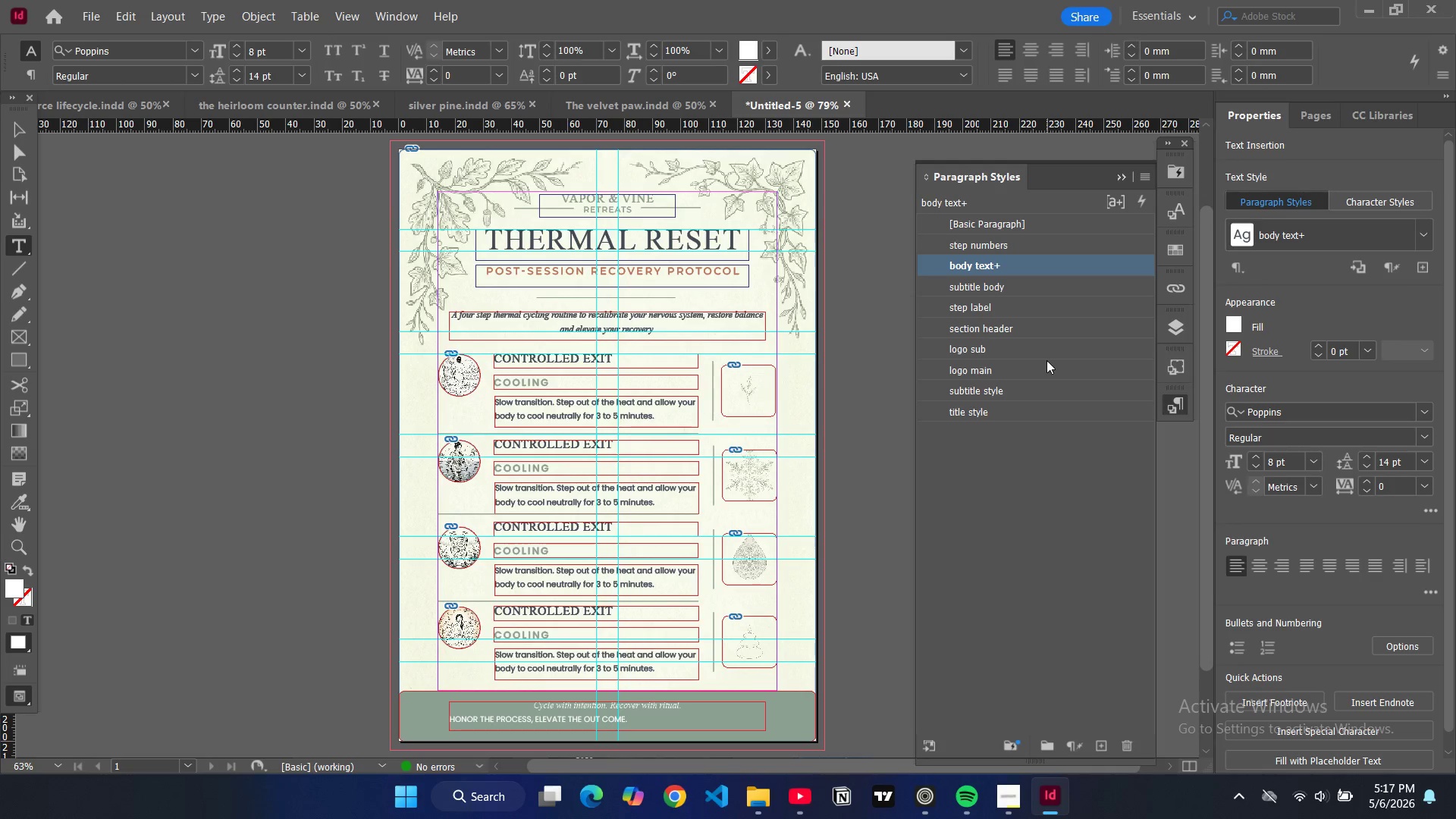 
key(ArrowLeft)
 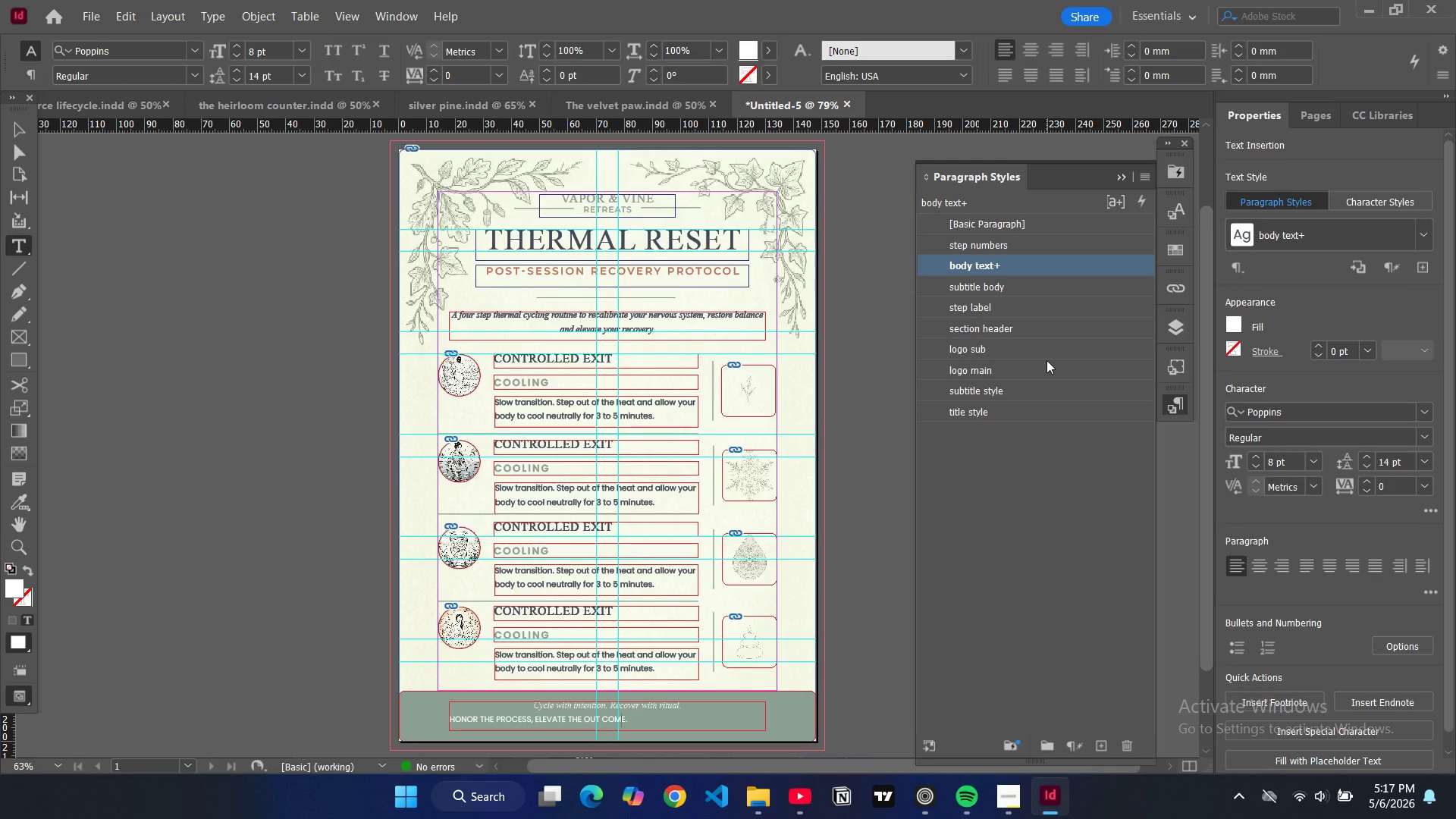 
key(ArrowLeft)
 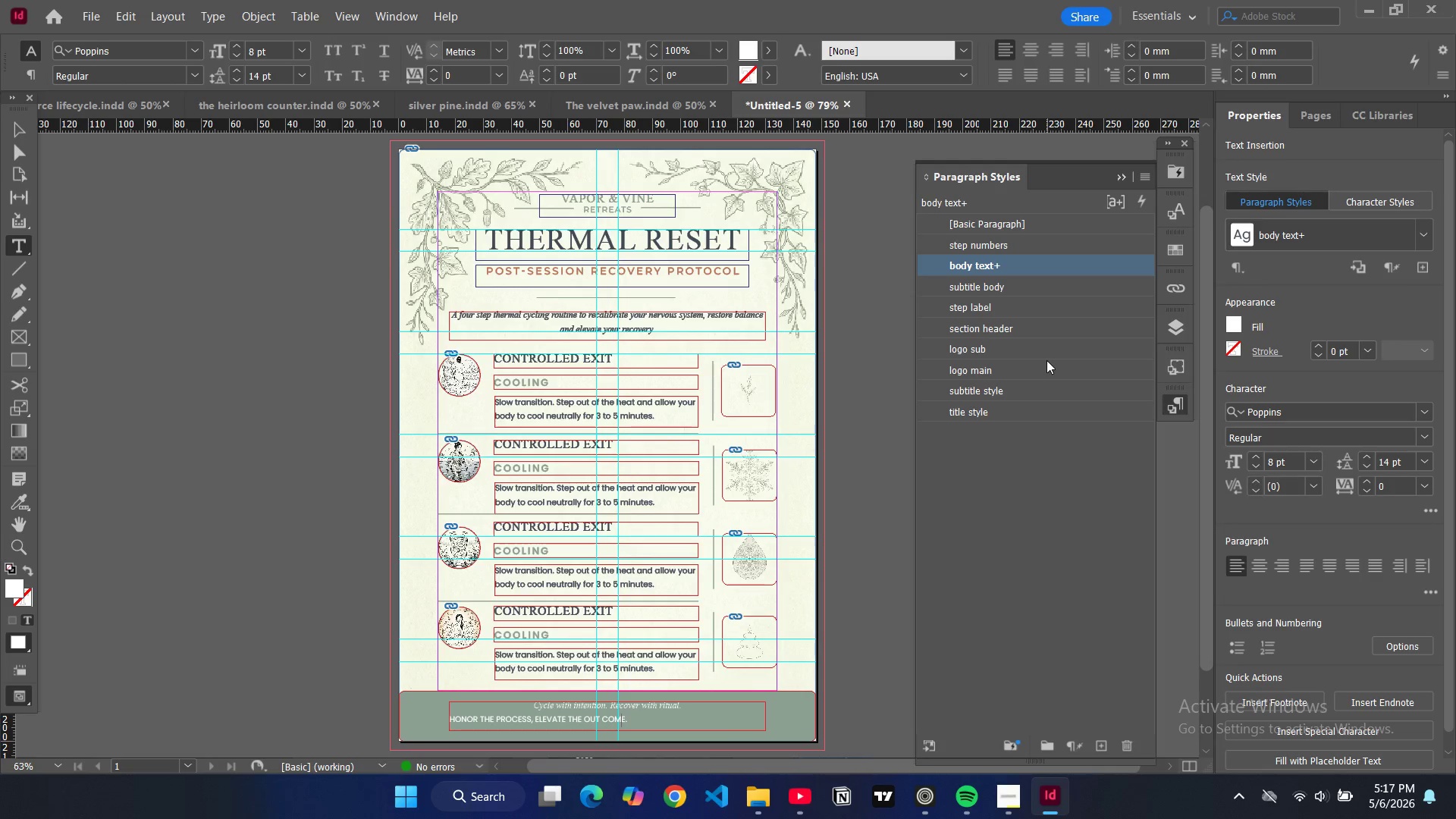 
key(ArrowLeft)
 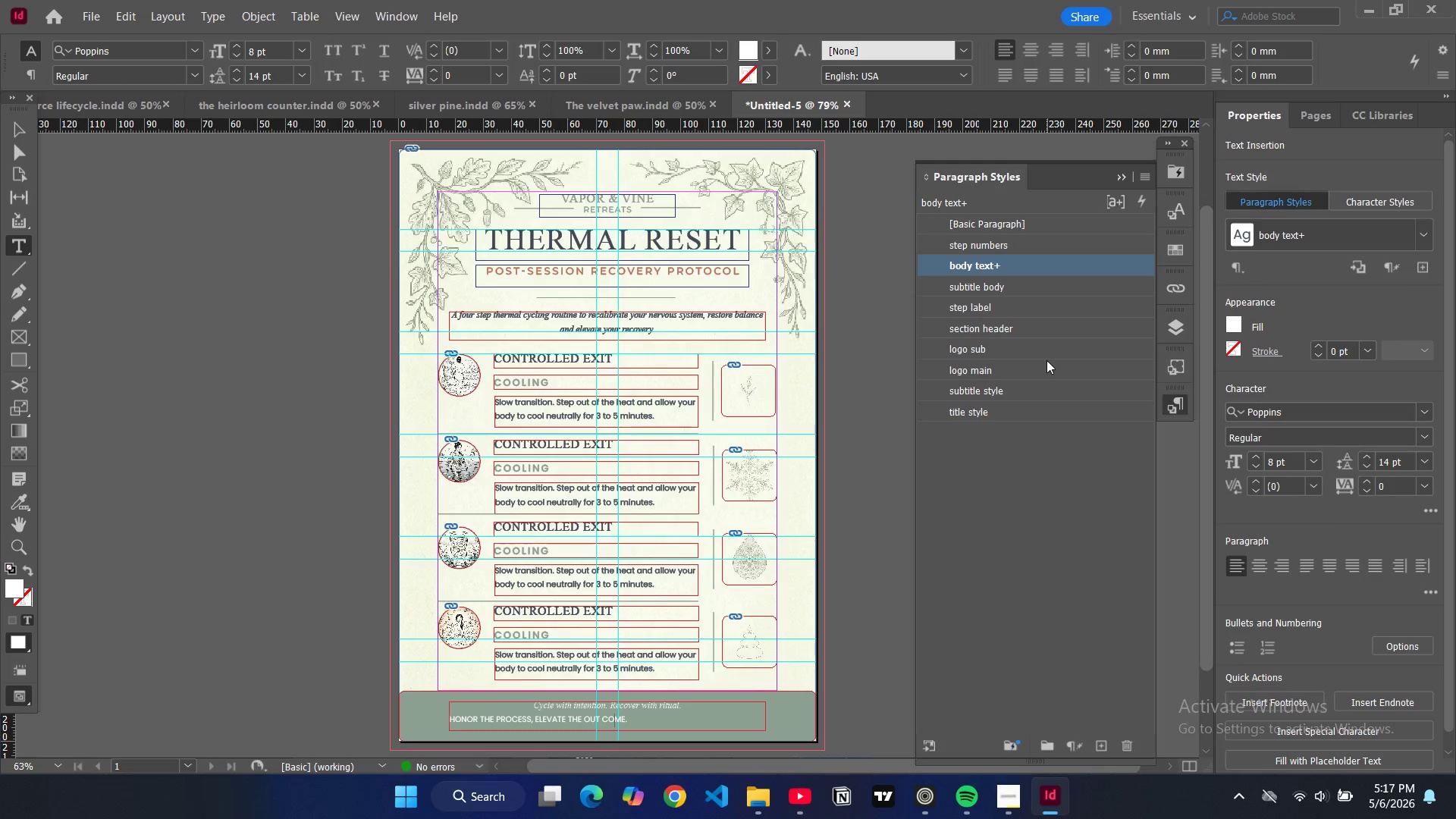 
key(ArrowLeft)
 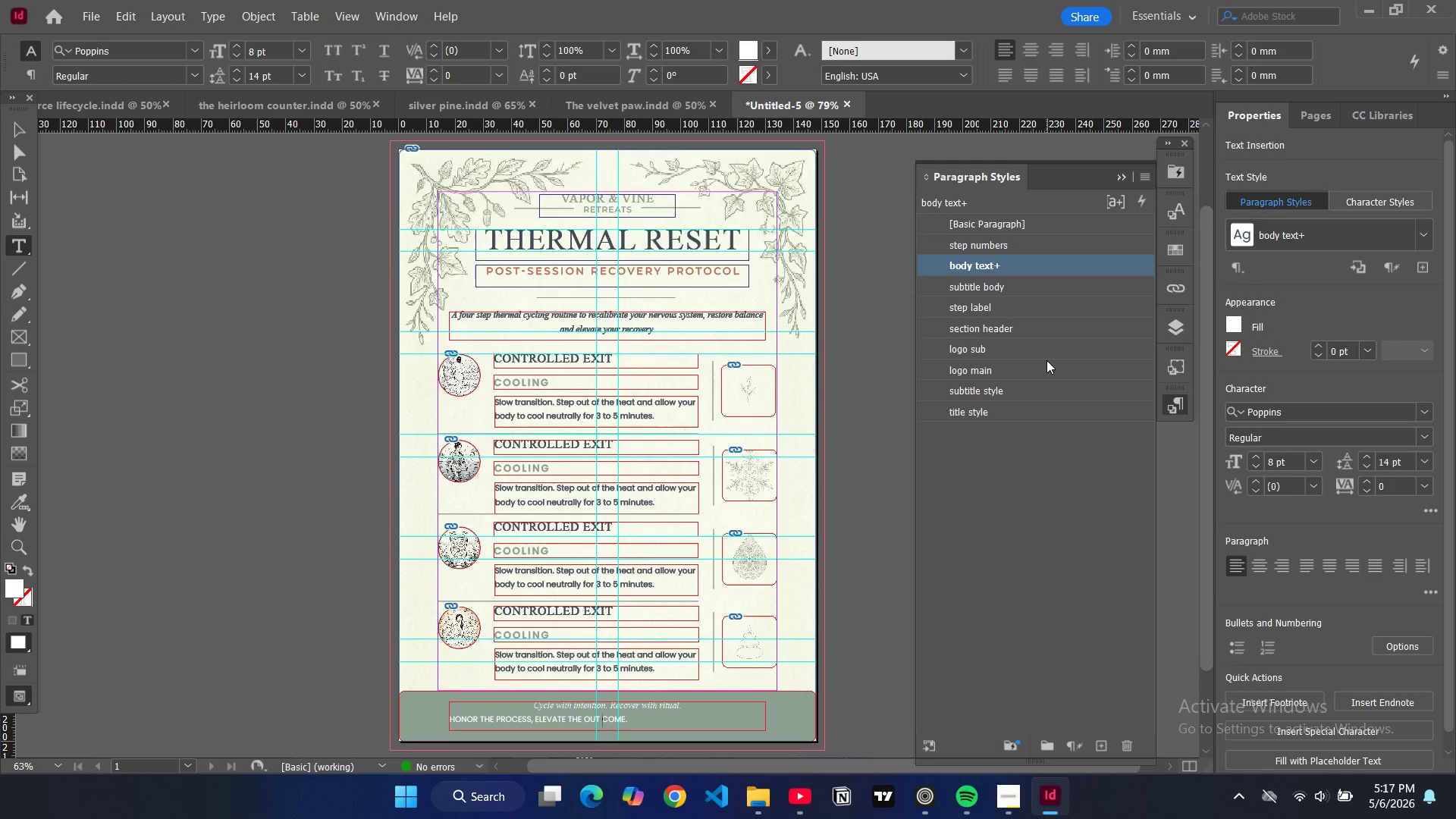 
key(ArrowLeft)
 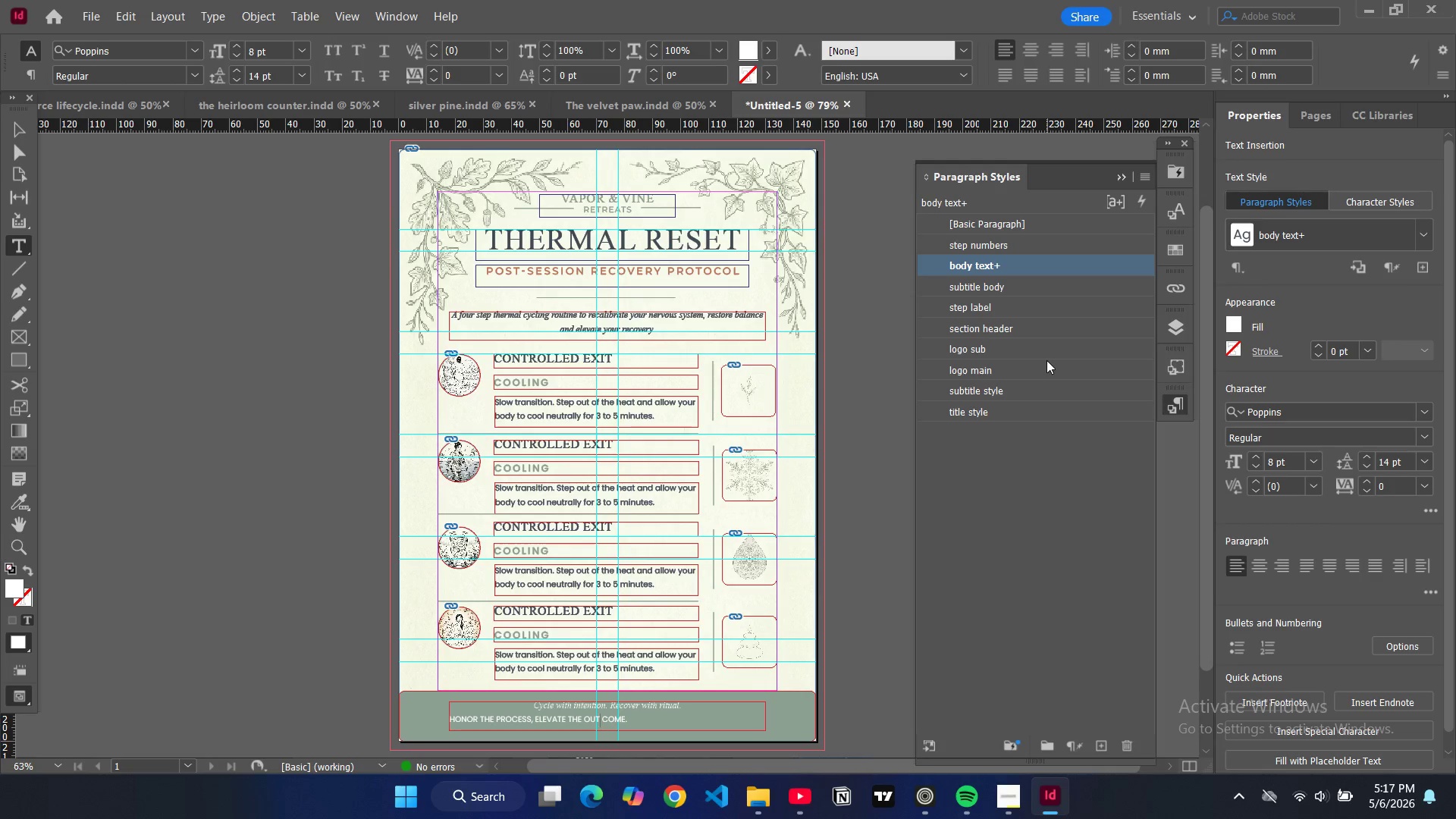 
key(ArrowLeft)
 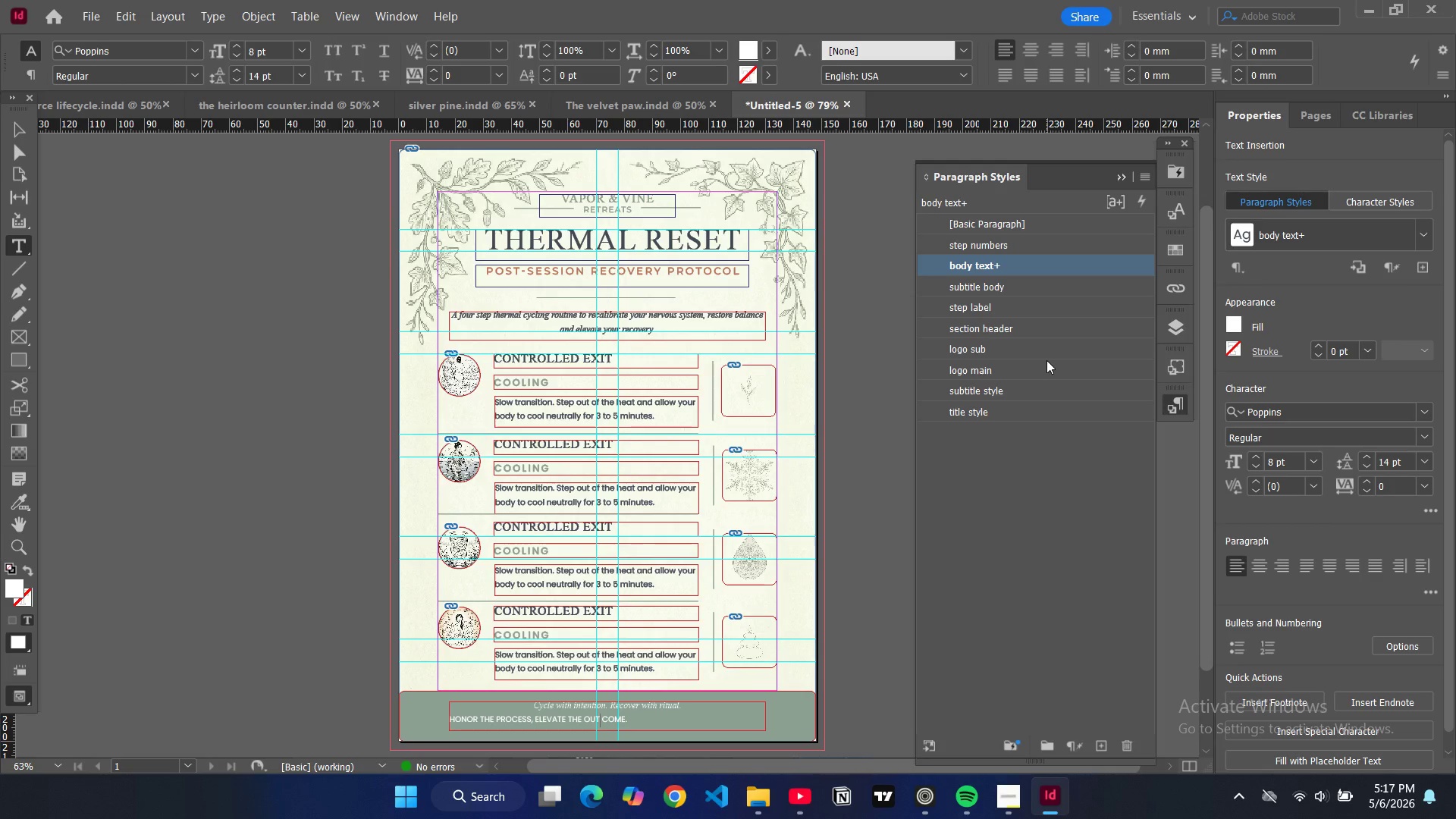 
key(ArrowRight)
 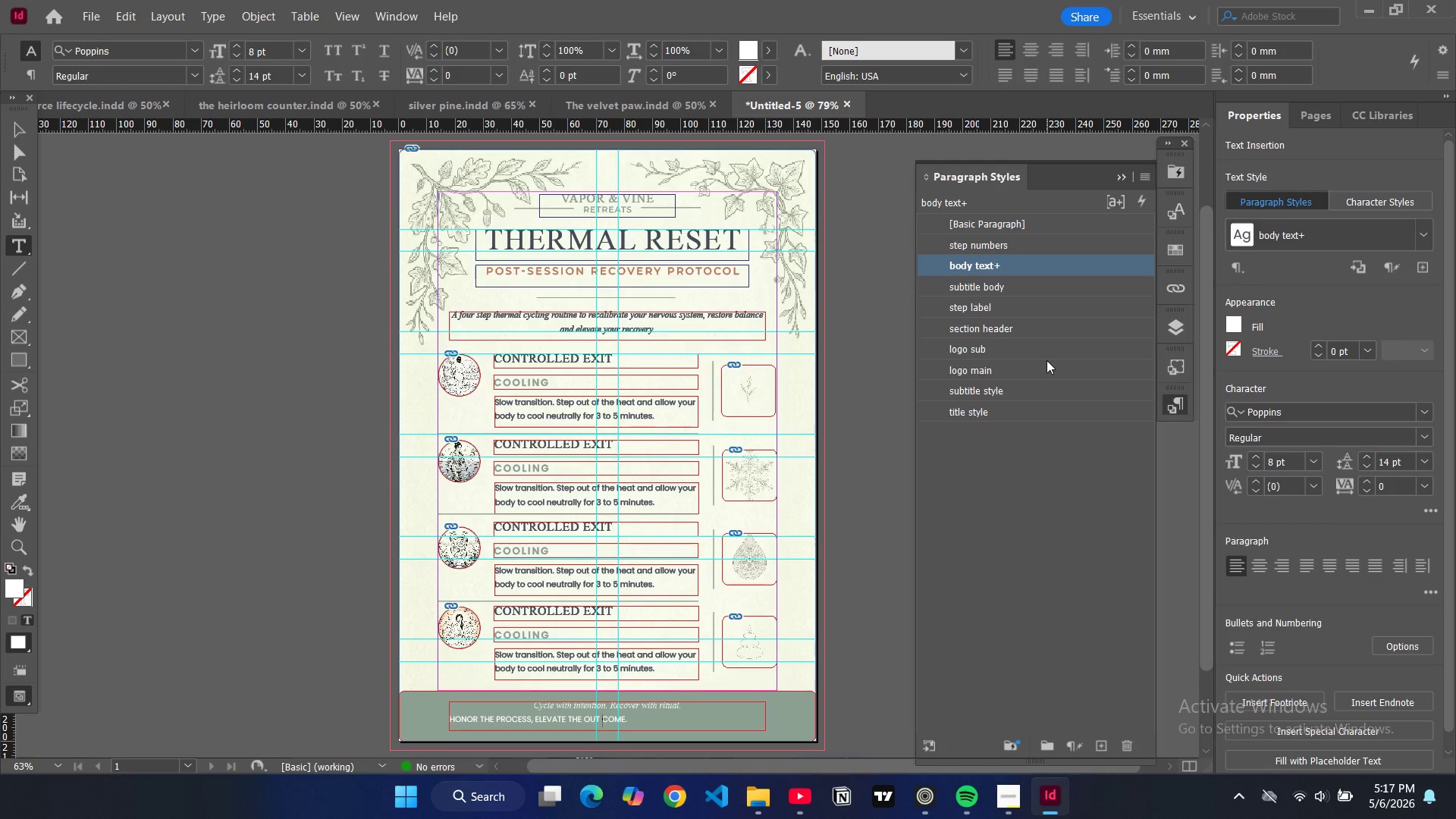 
key(Backspace)
 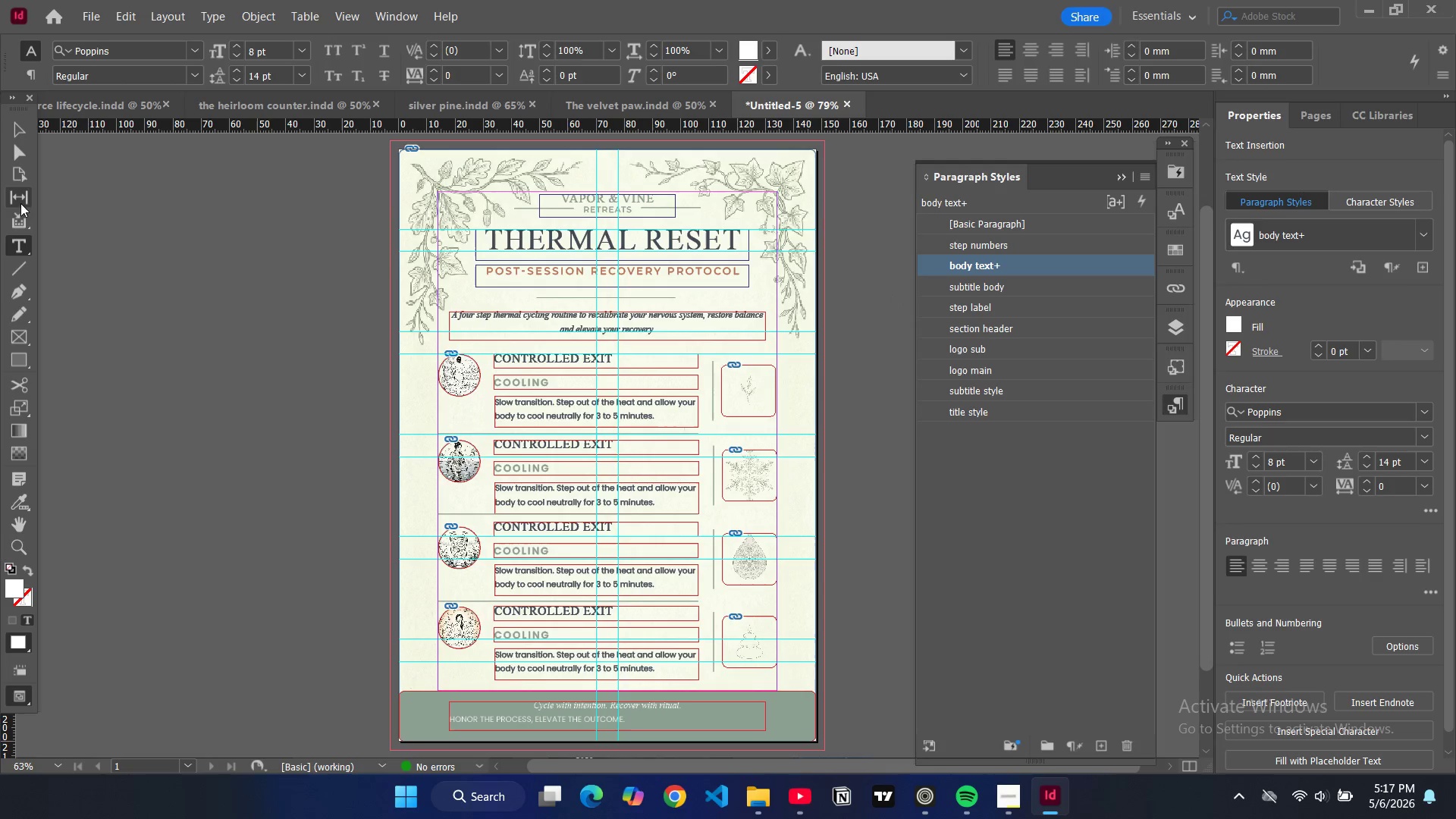 
left_click([21, 140])
 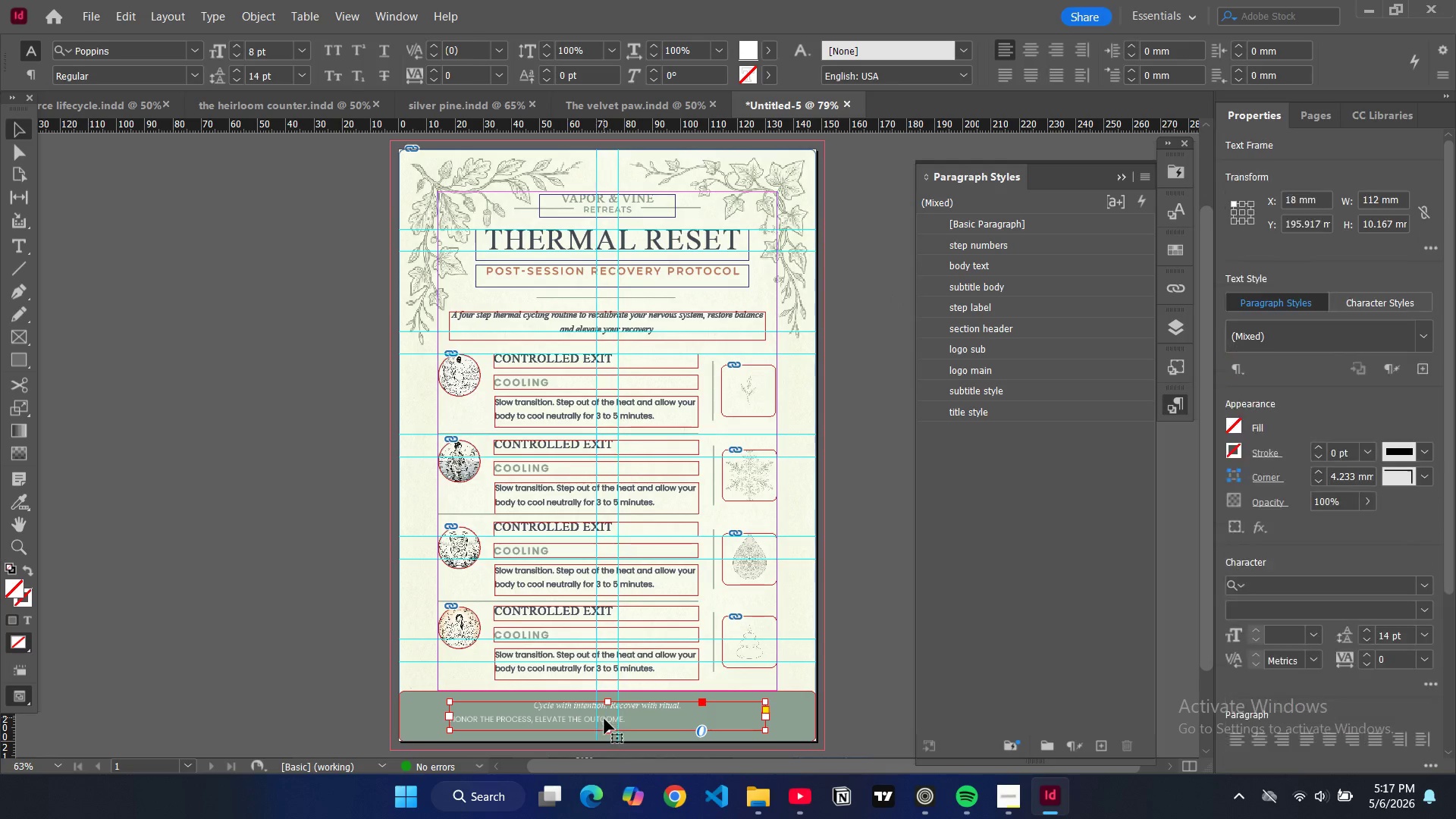 
key(Control+Shift+C)
 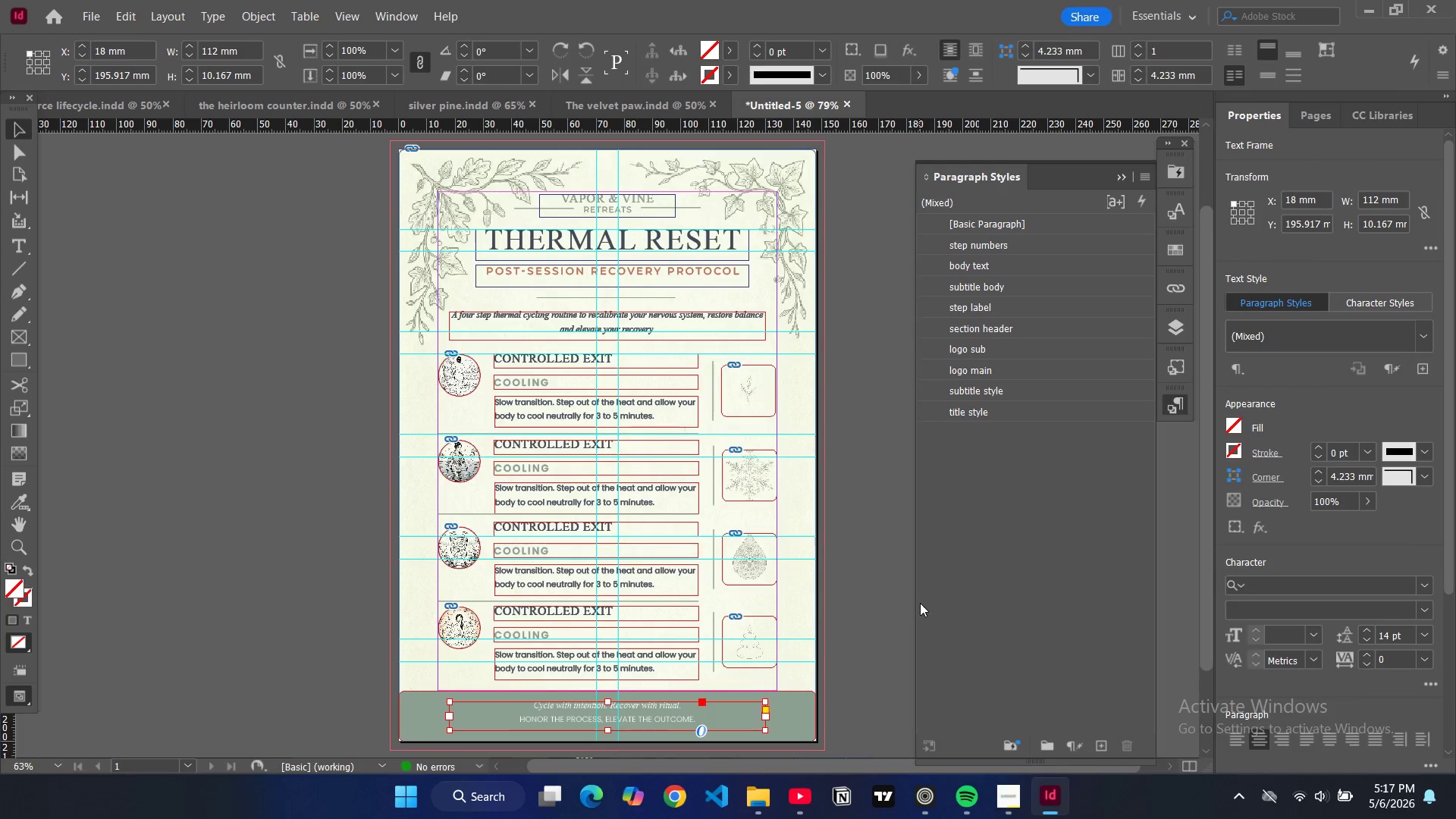 
left_click([886, 598])
 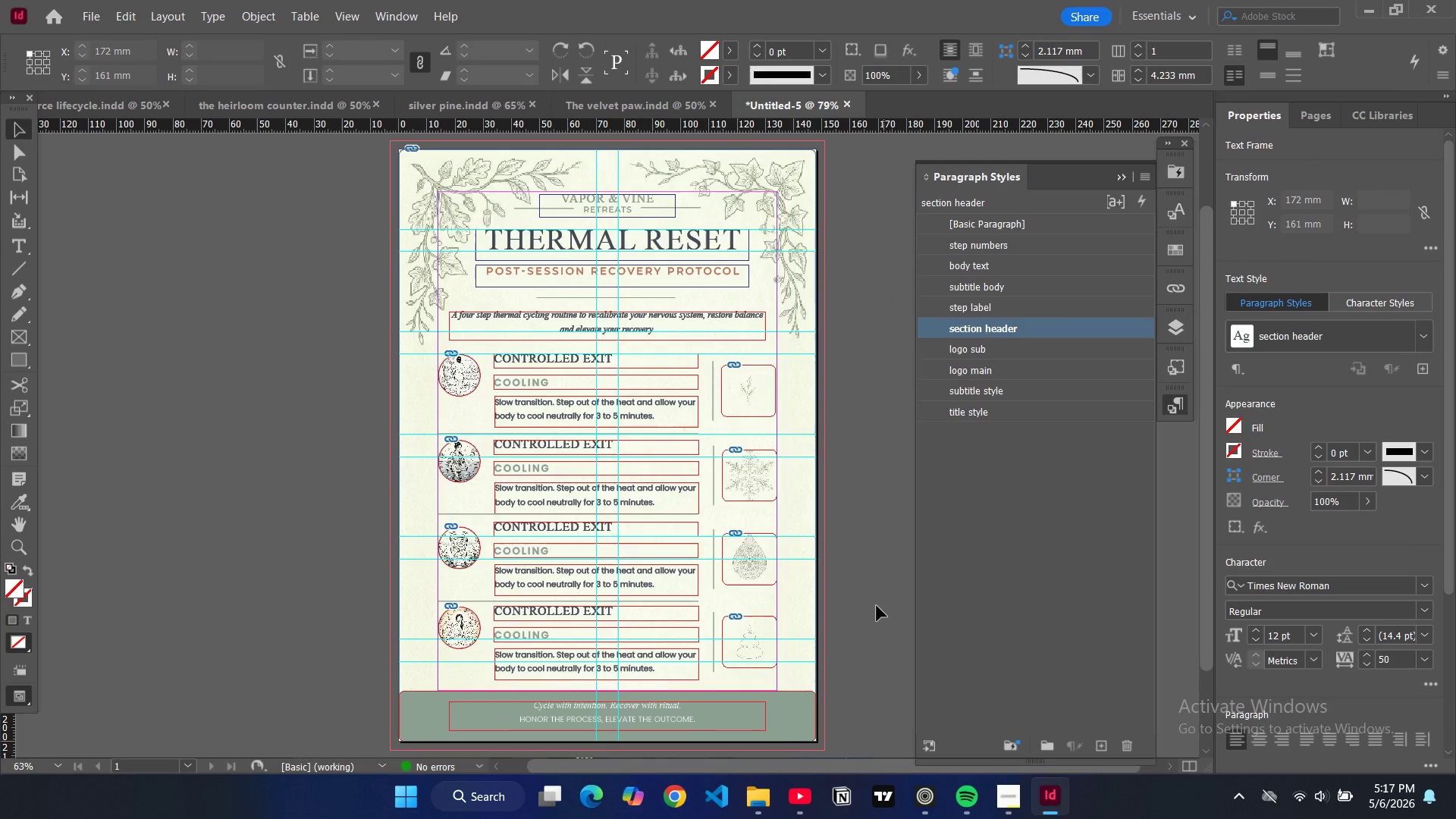 
key(W)
 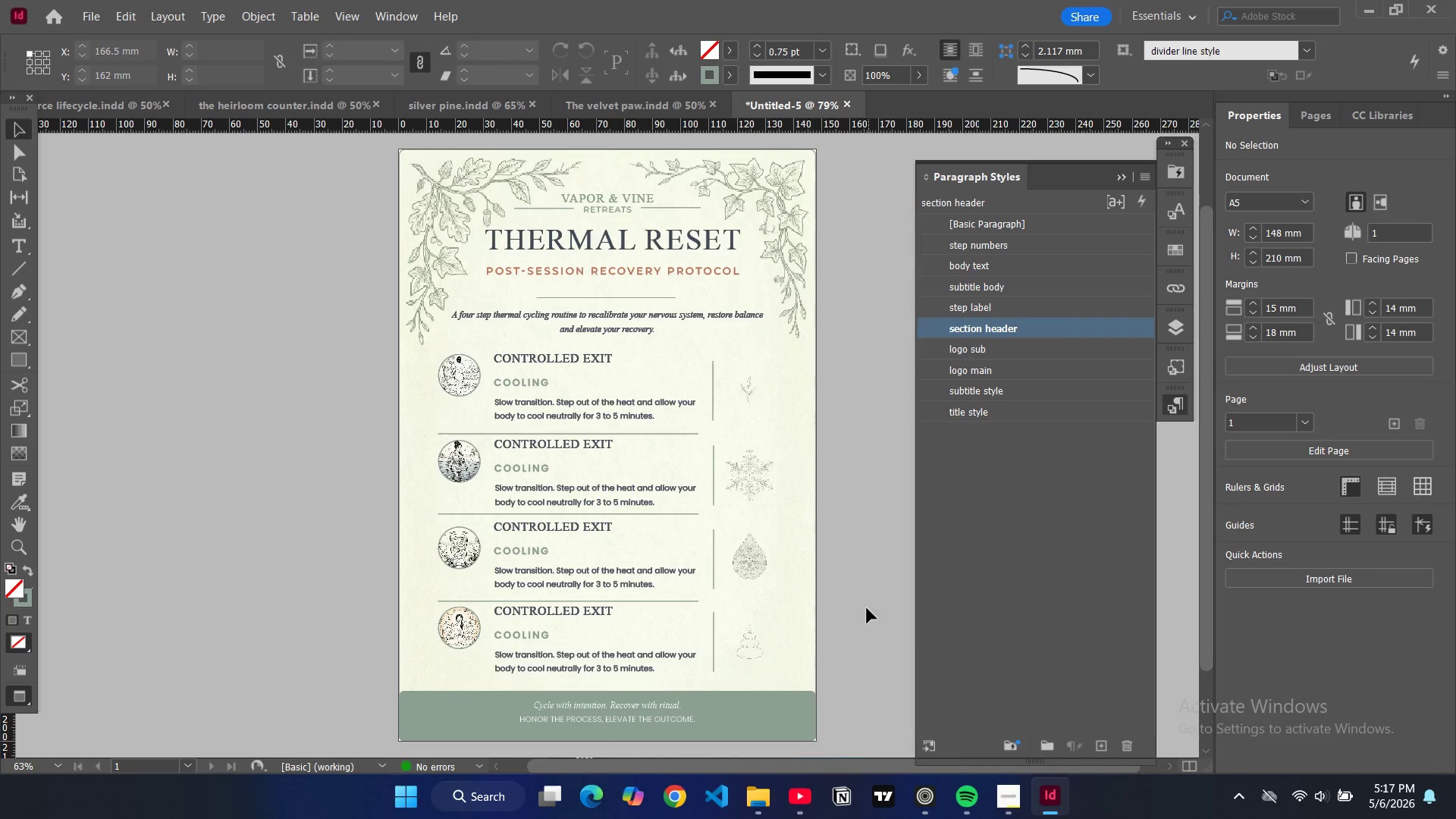 
key(W)
 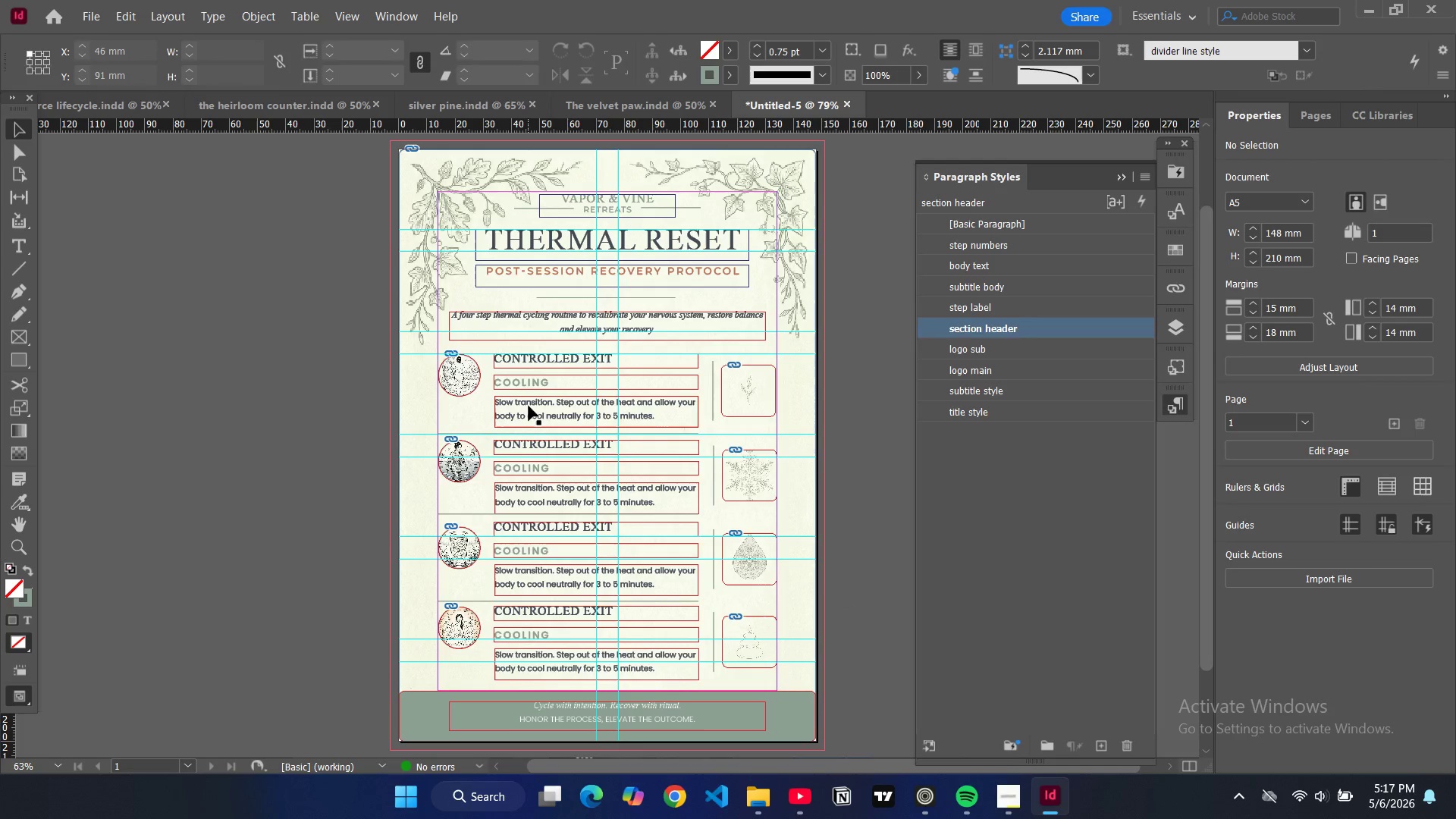 
double_click([529, 406])
 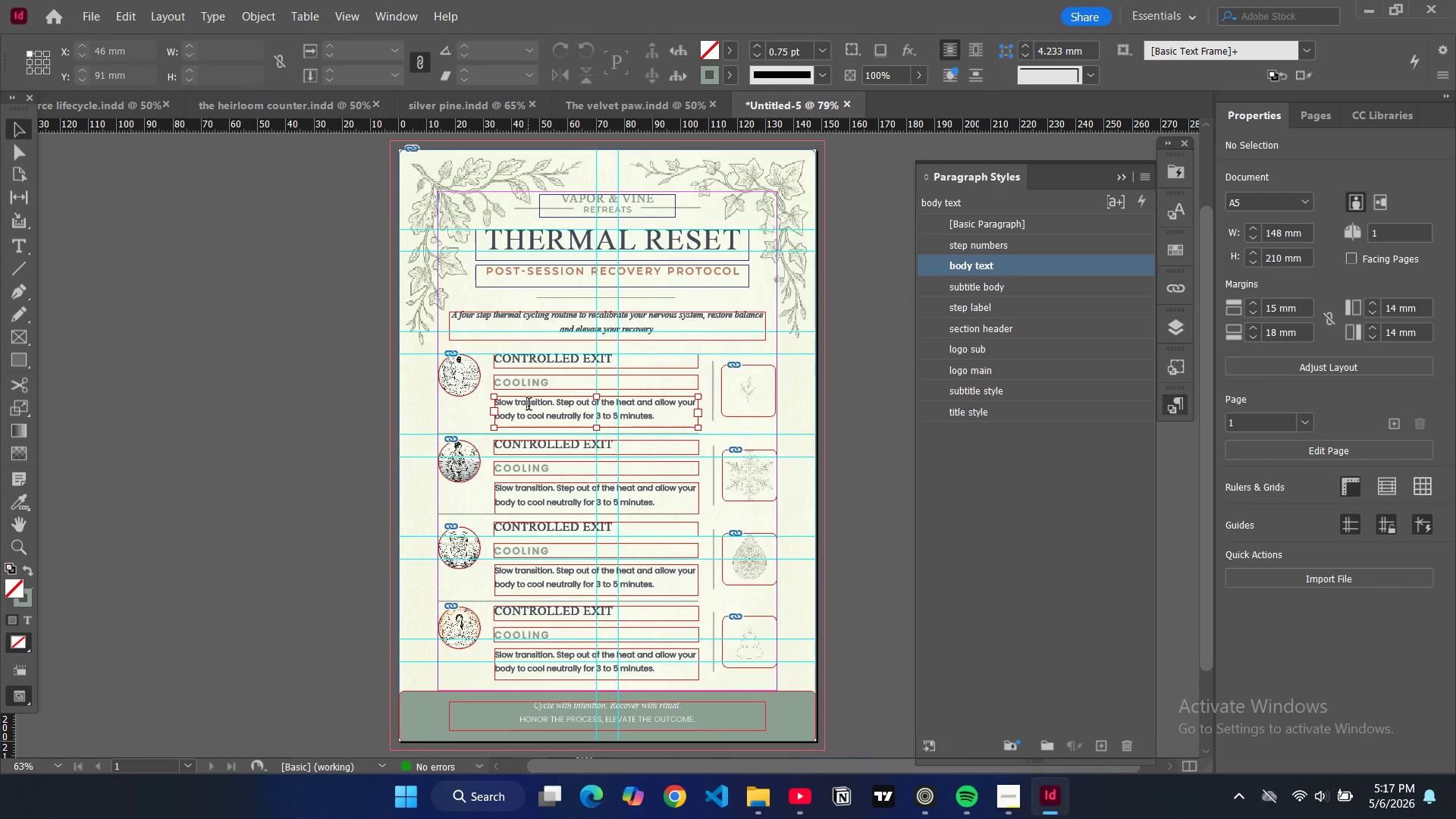 
key(Control+A)
 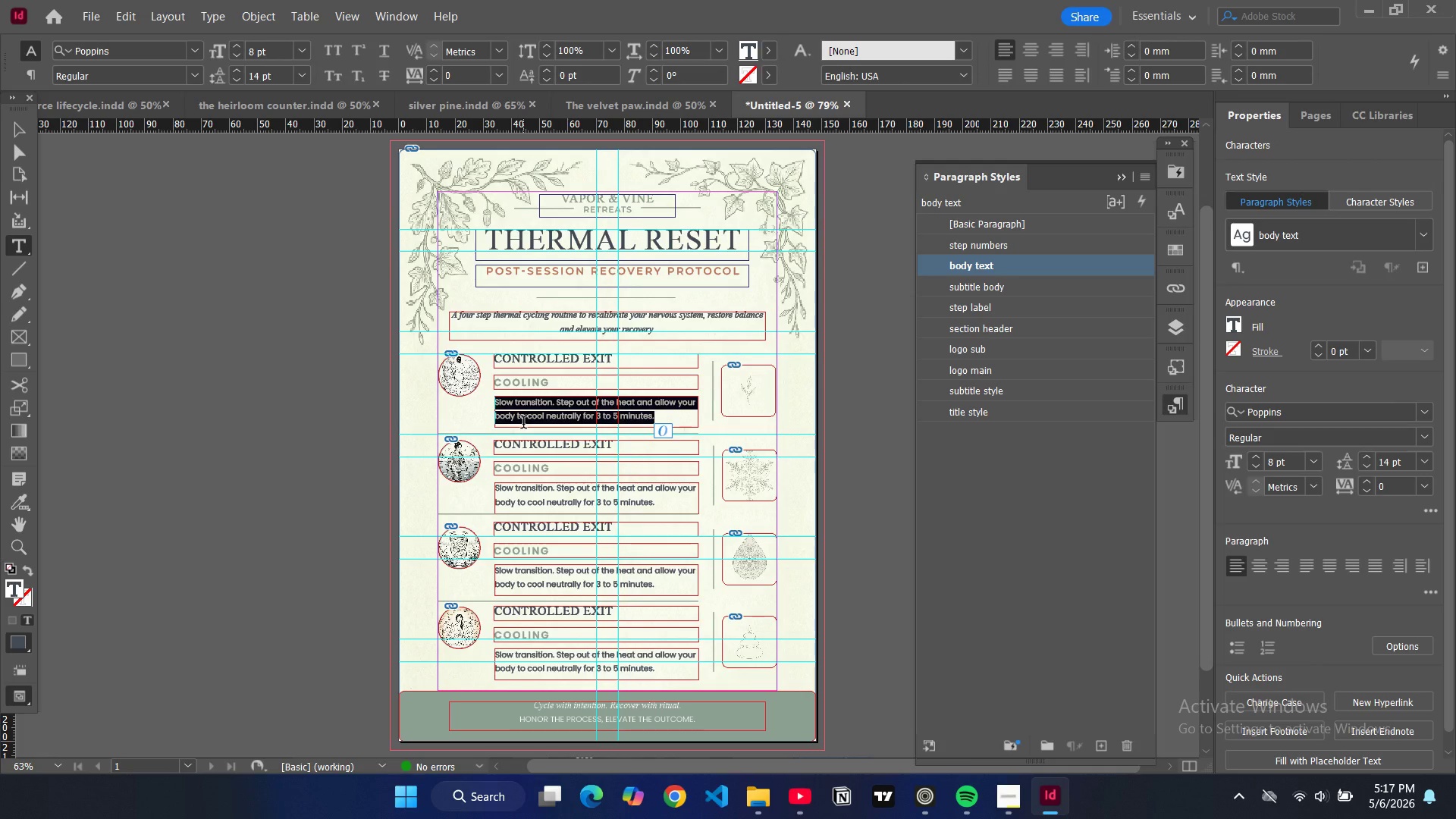 
left_click([576, 459])
 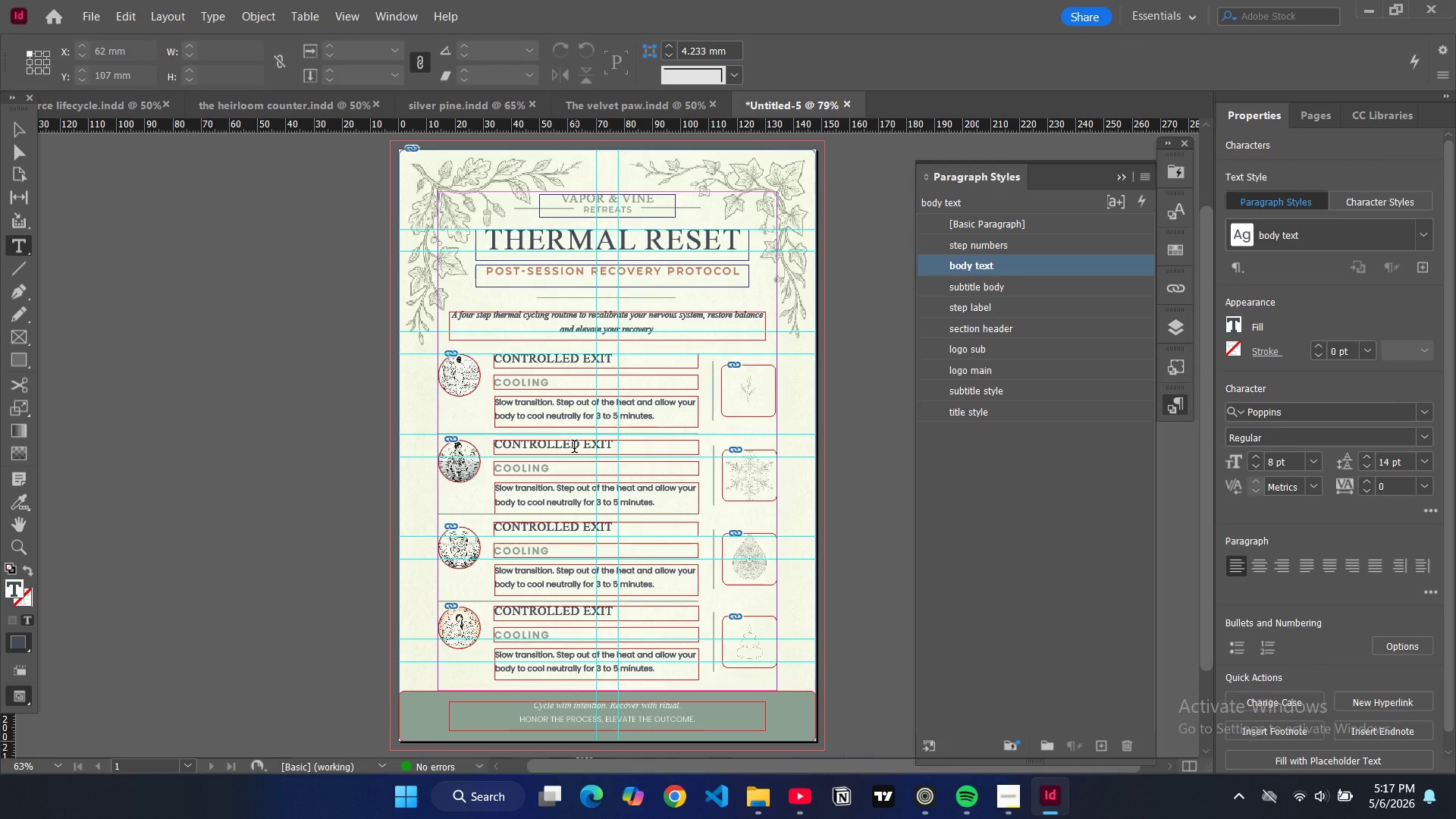 
double_click([574, 448])
 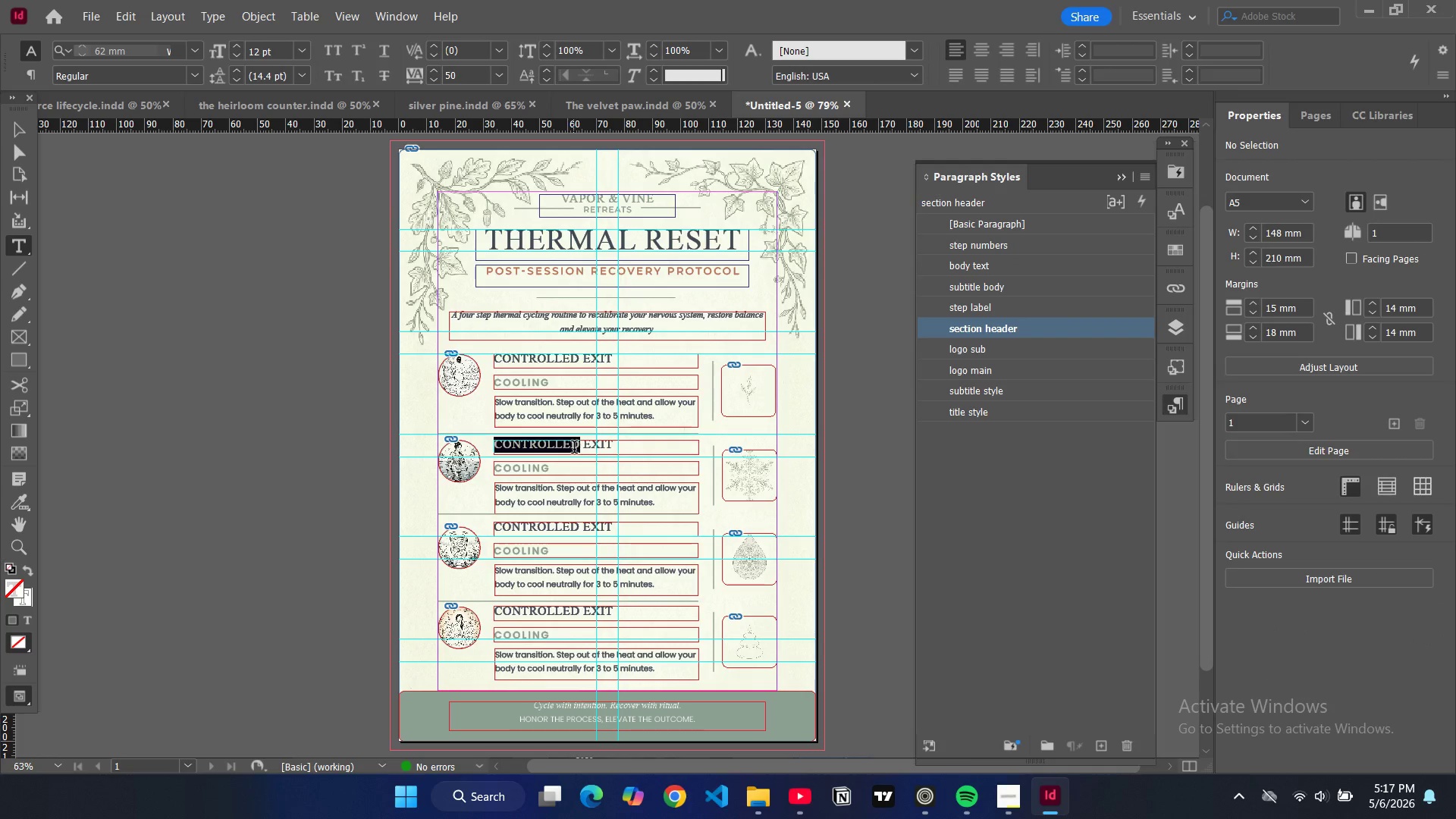 
key(Control+A)
 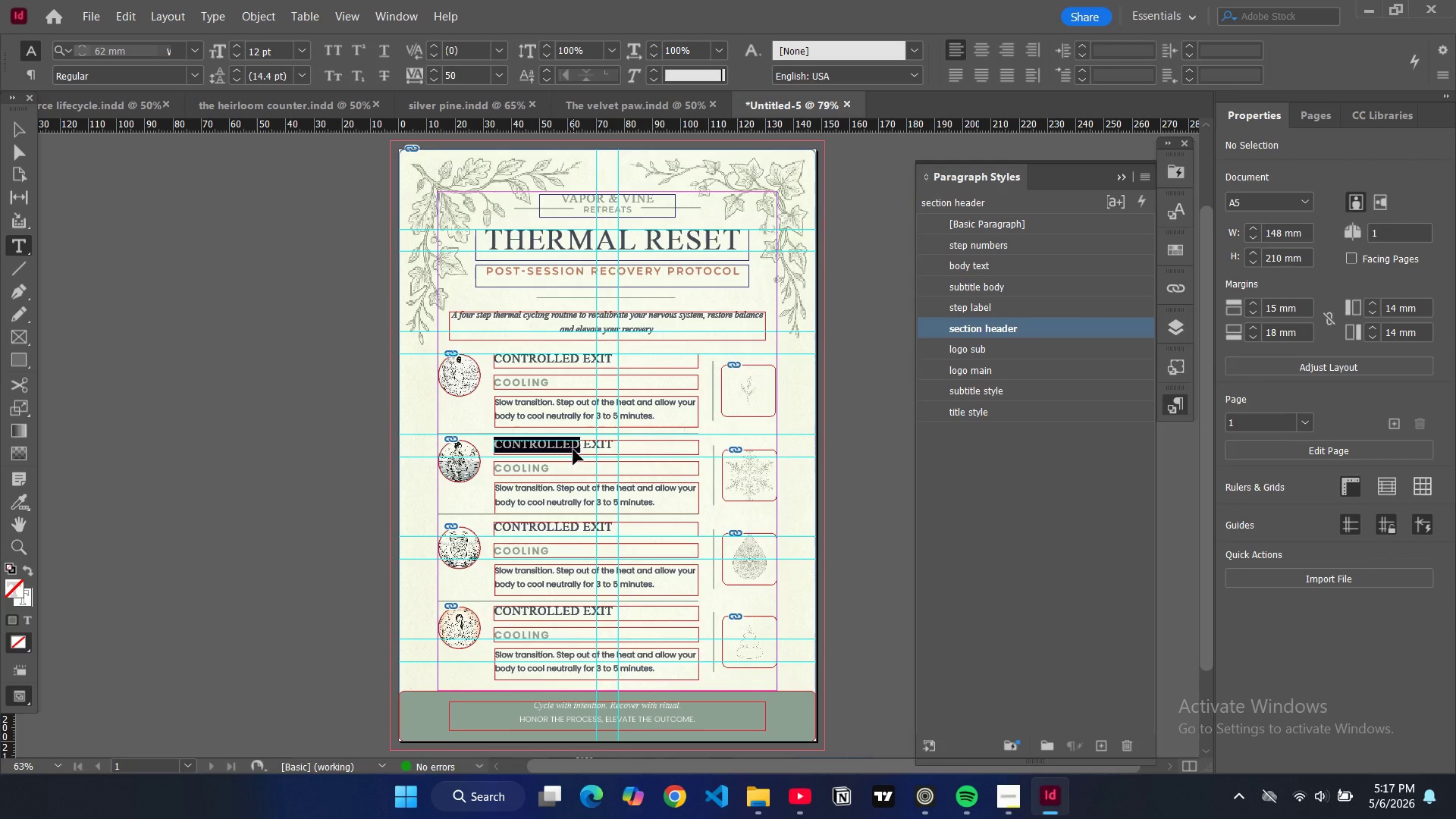 
key(Shift+ShiftRight)
 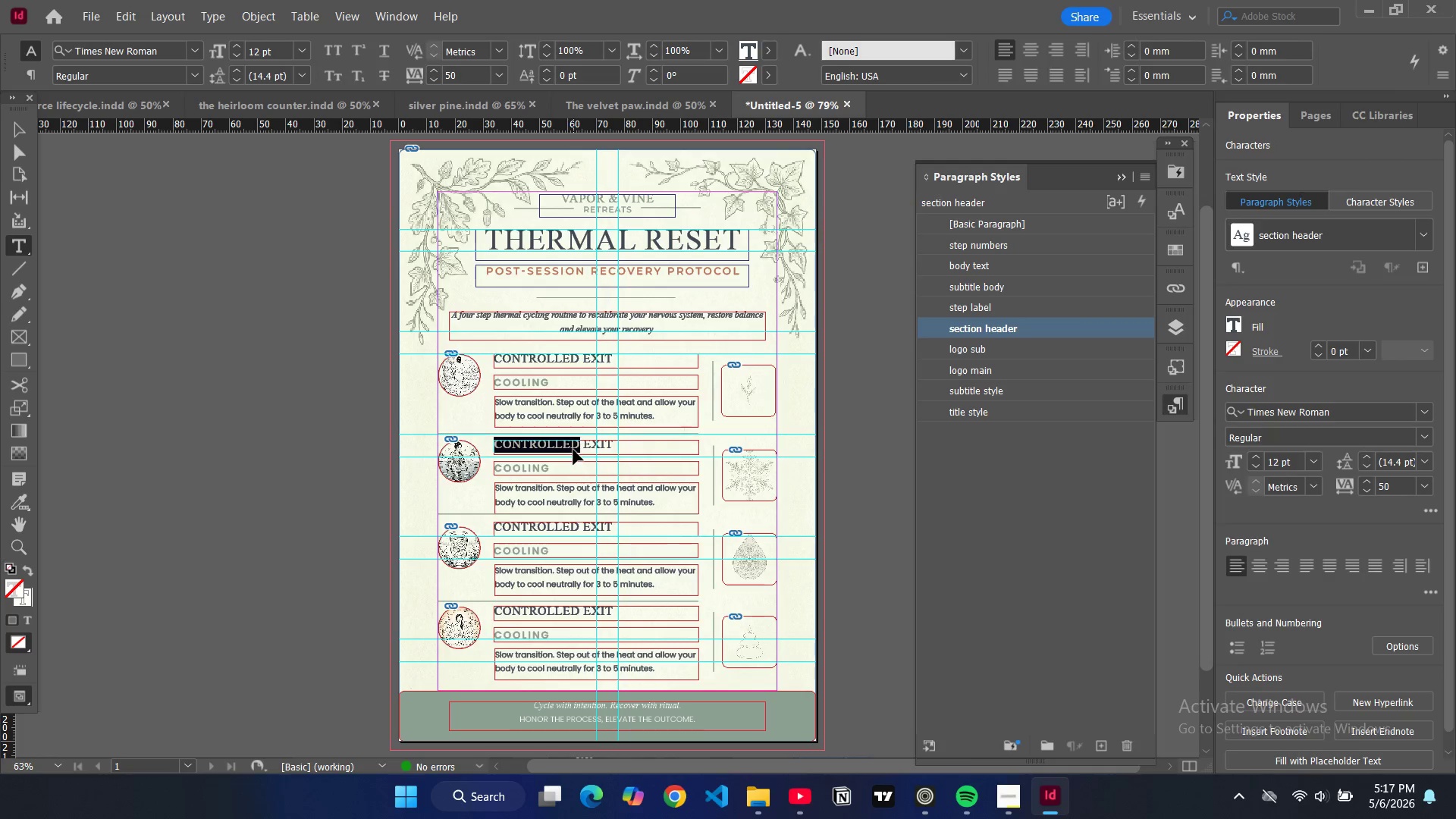 
key(Control+A)
 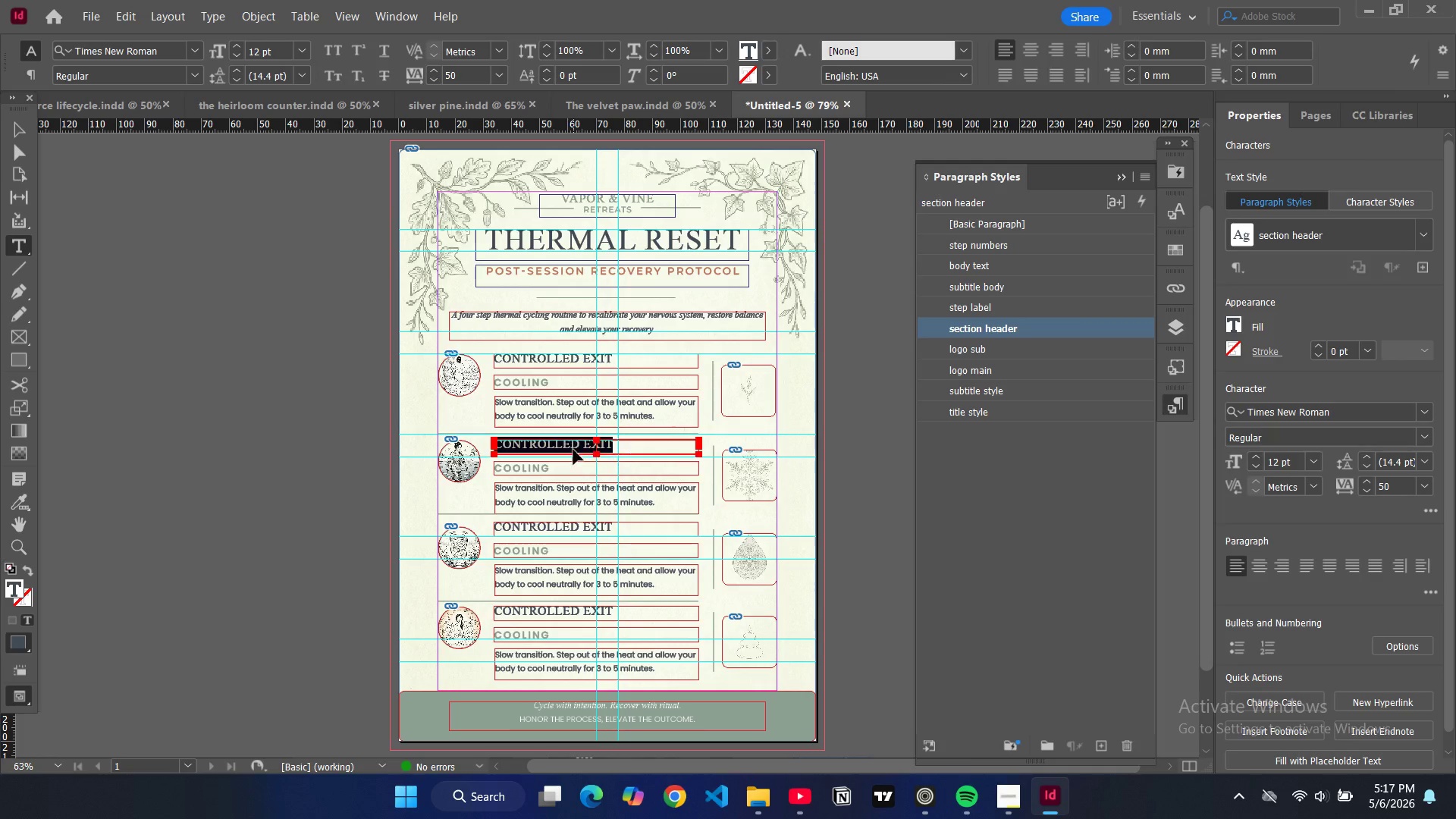 
key(Control+ControlLeft)
 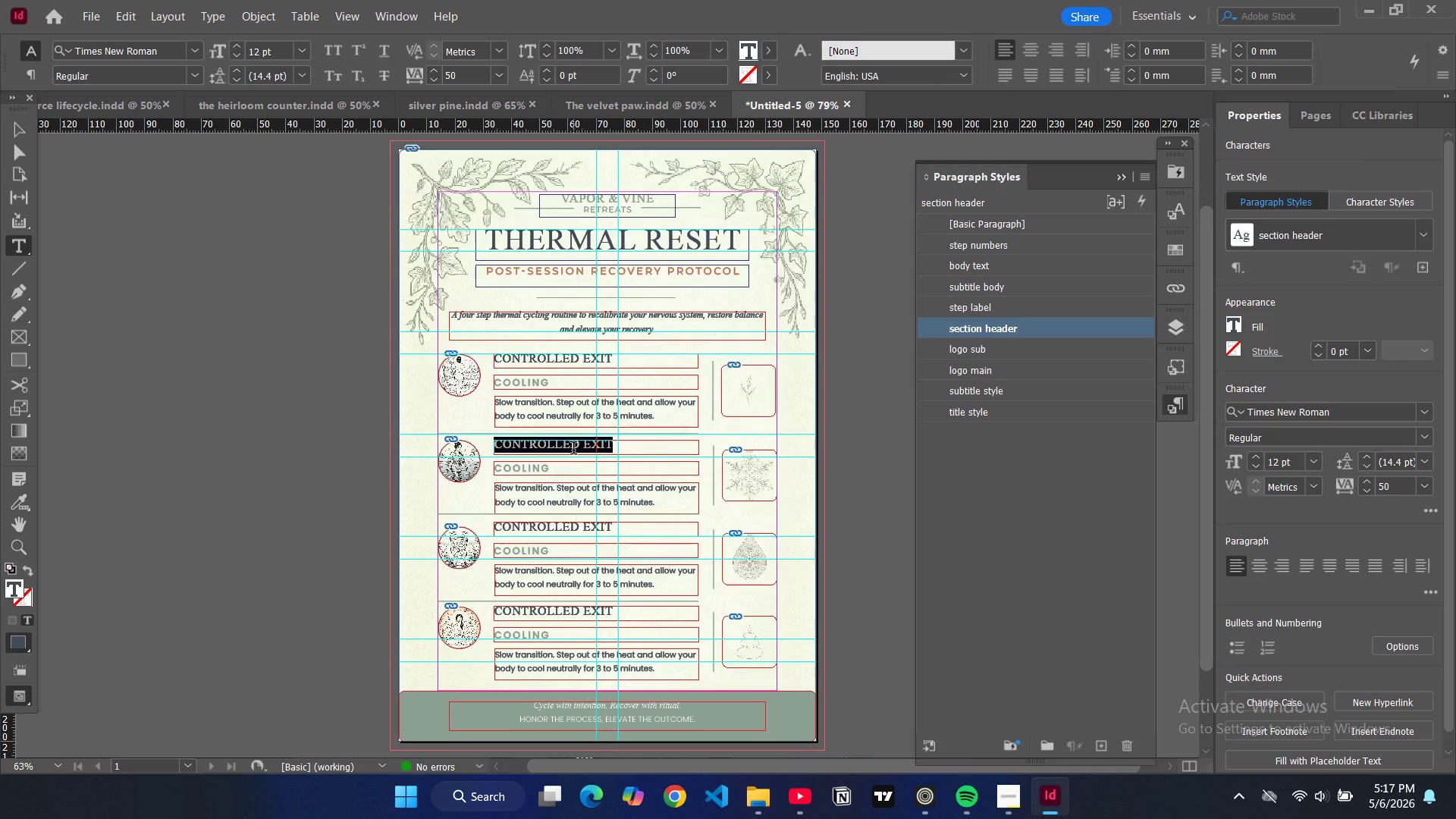 
type(SENSORY SHOCK)
 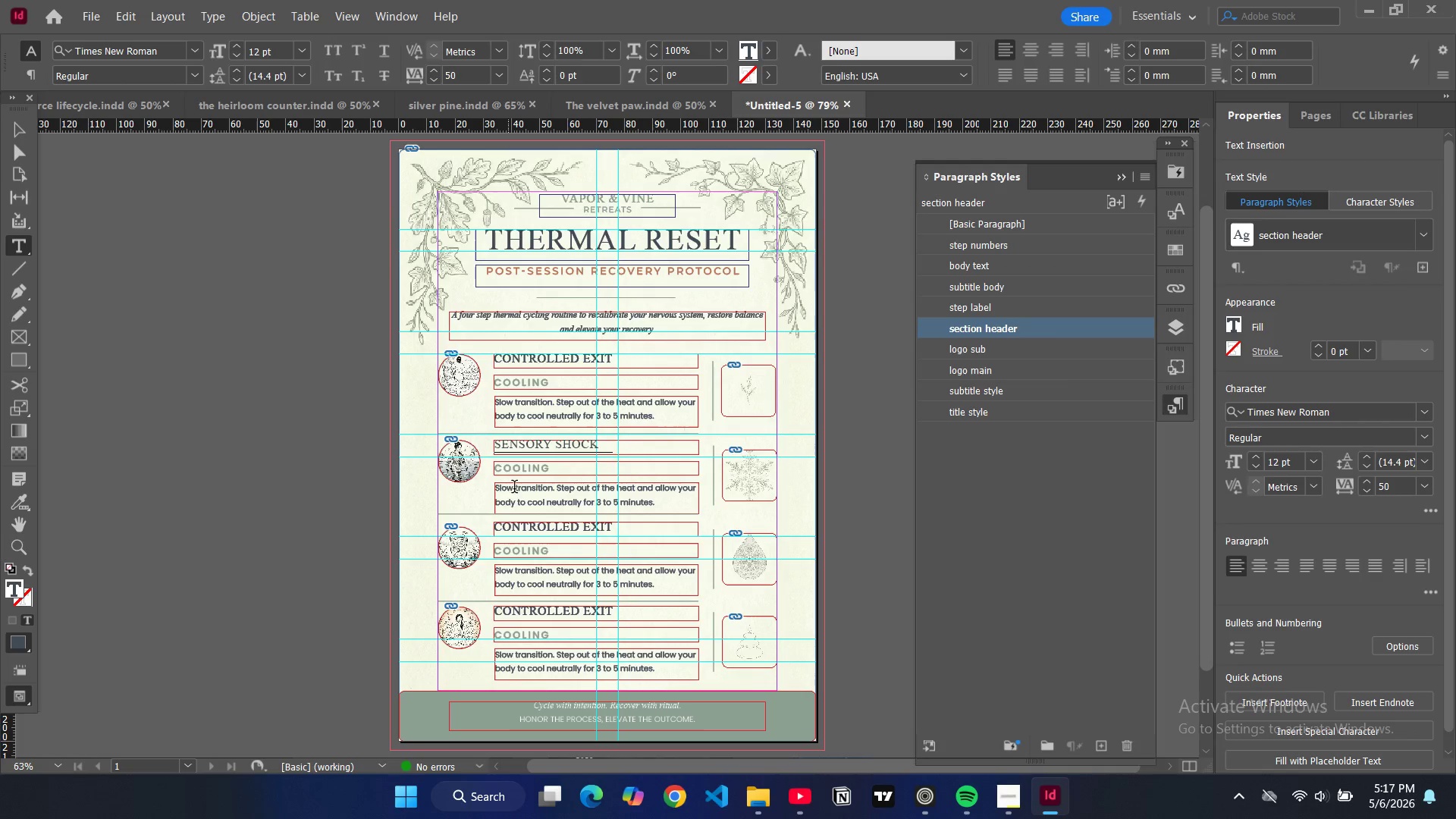 
double_click([522, 473])
 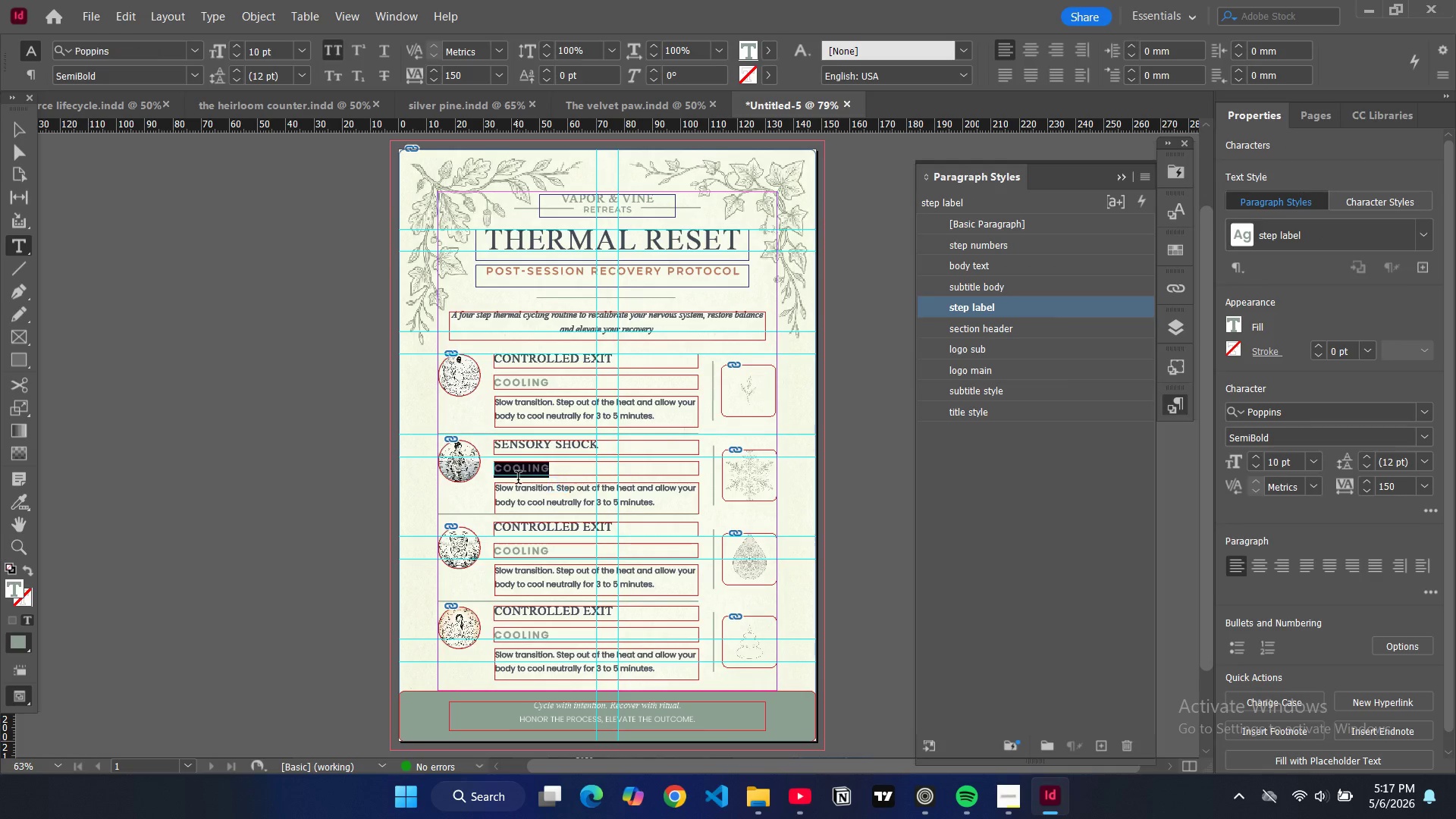 
type(COLD IMMERSION)
 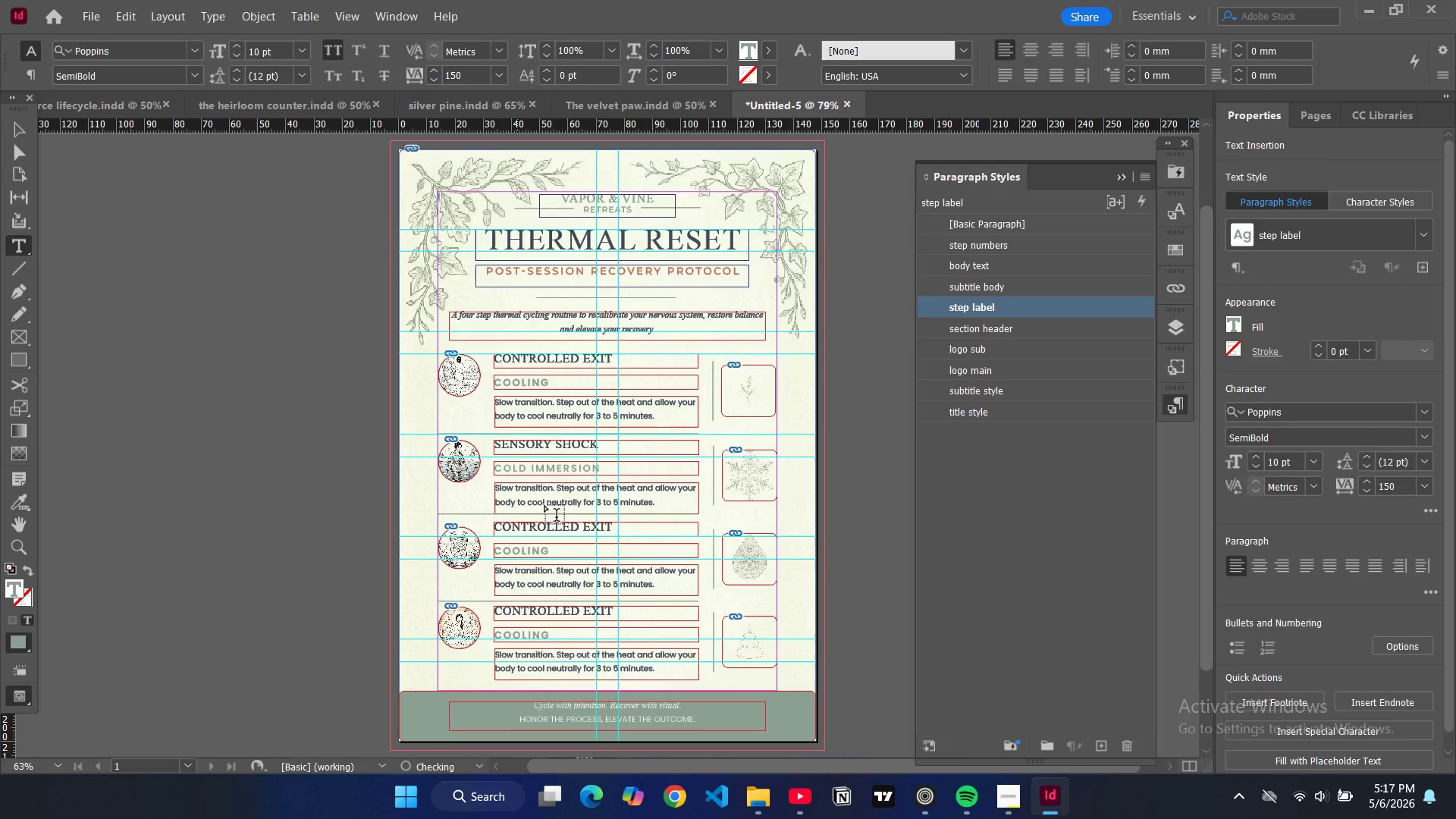 
double_click([544, 505])
 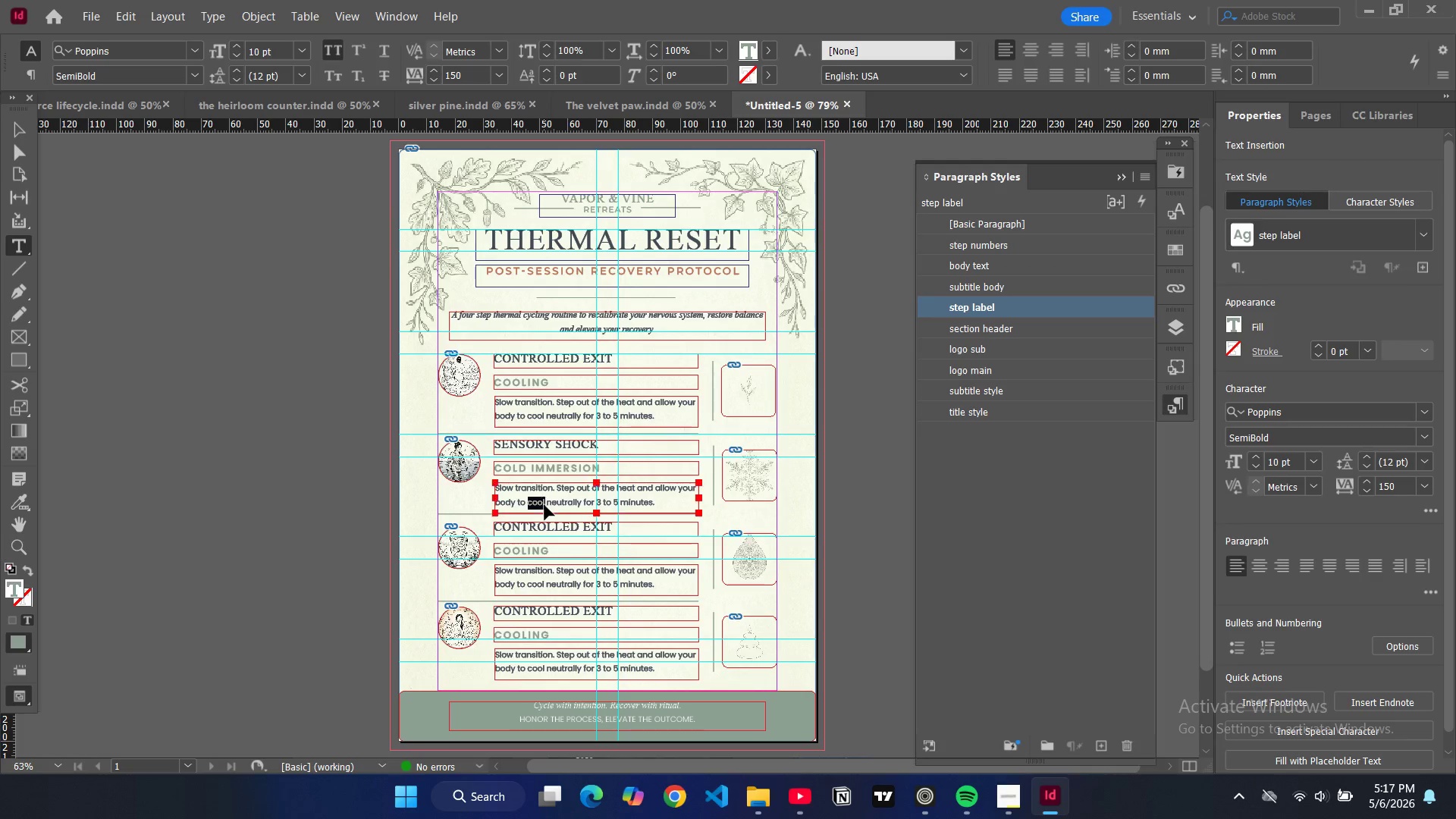 
key(Control+A)
 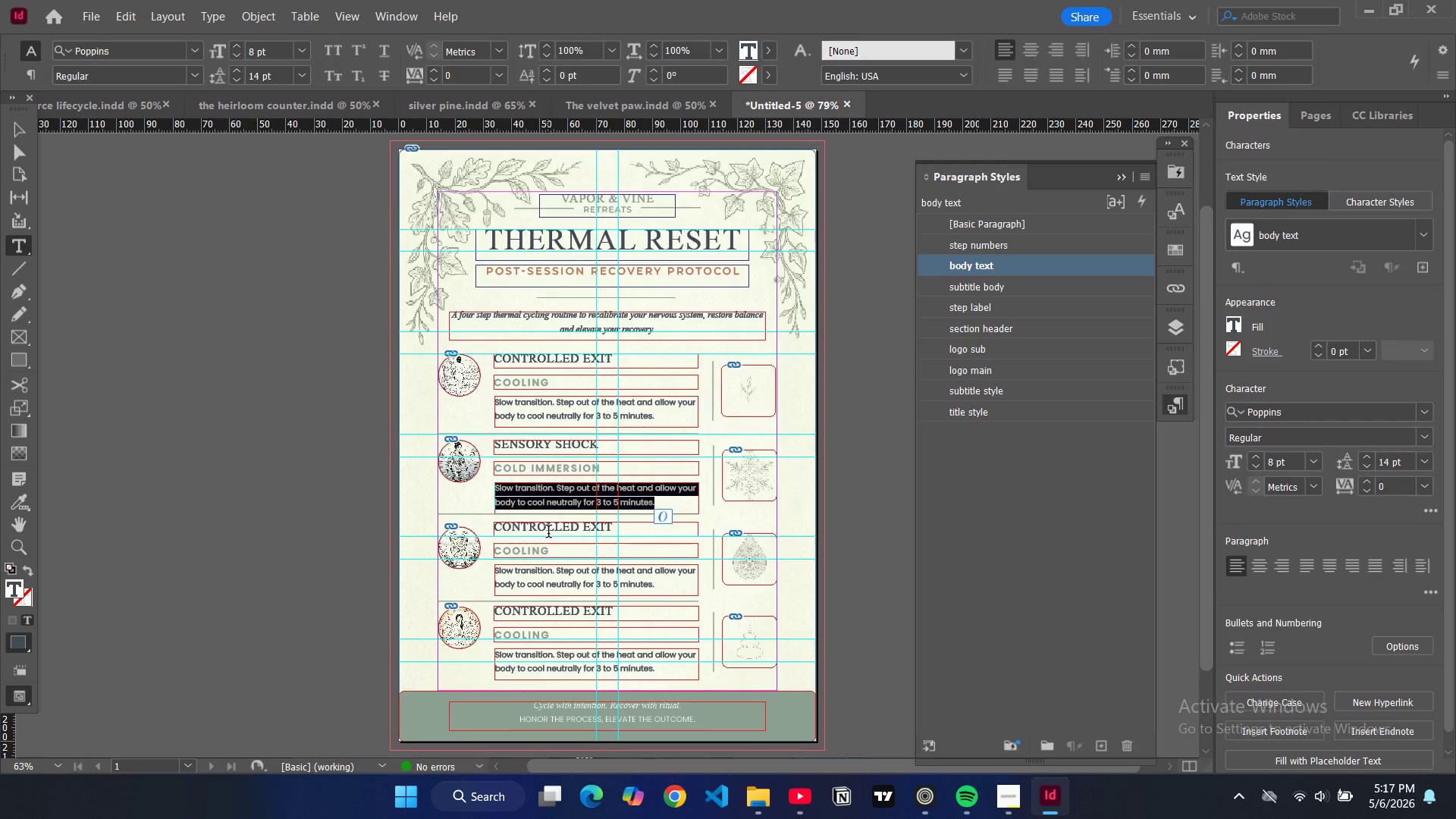 
double_click([548, 532])
 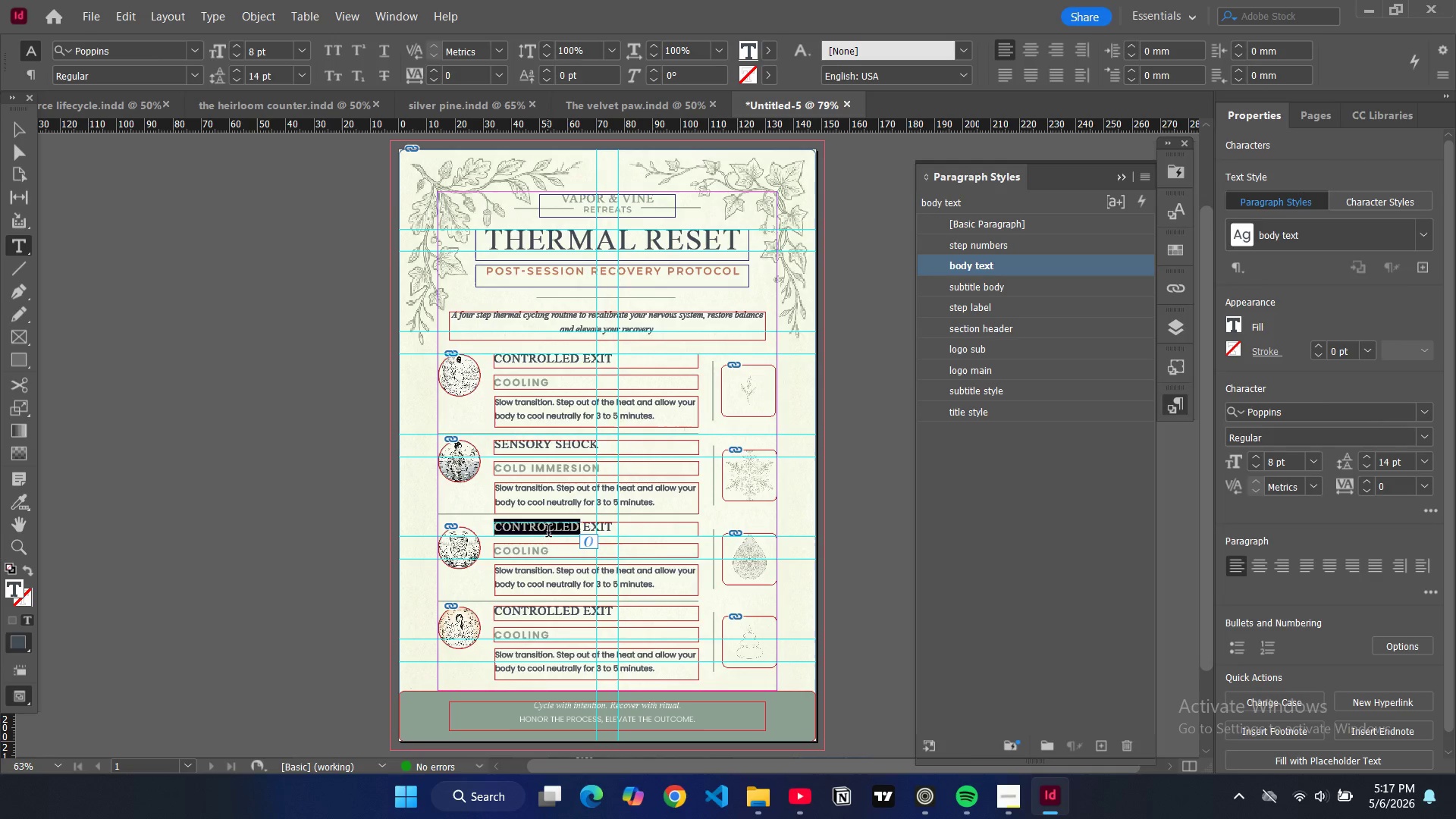 
key(Control+A)
 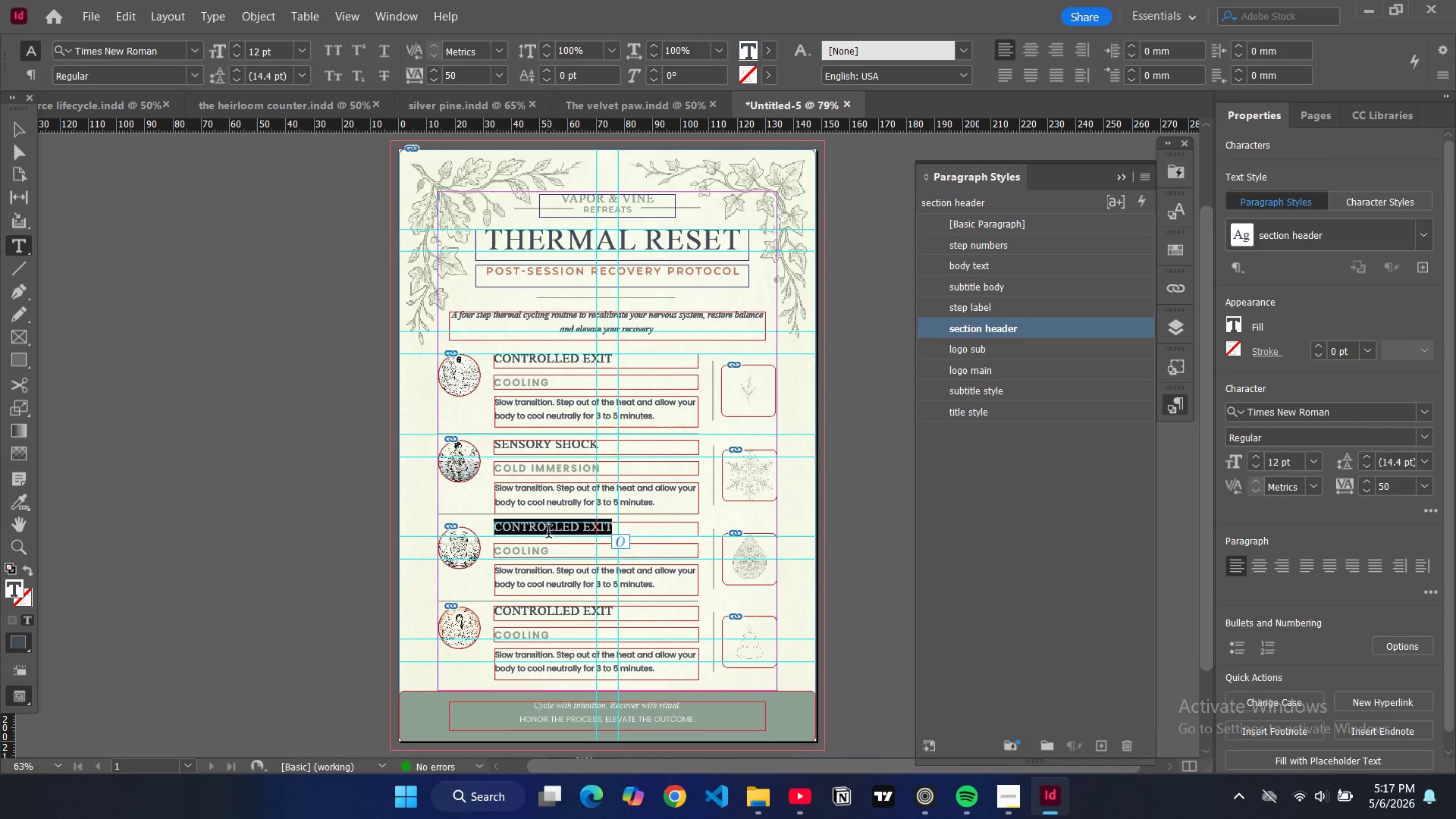 
type(MINERAL RE-ENTRY)
 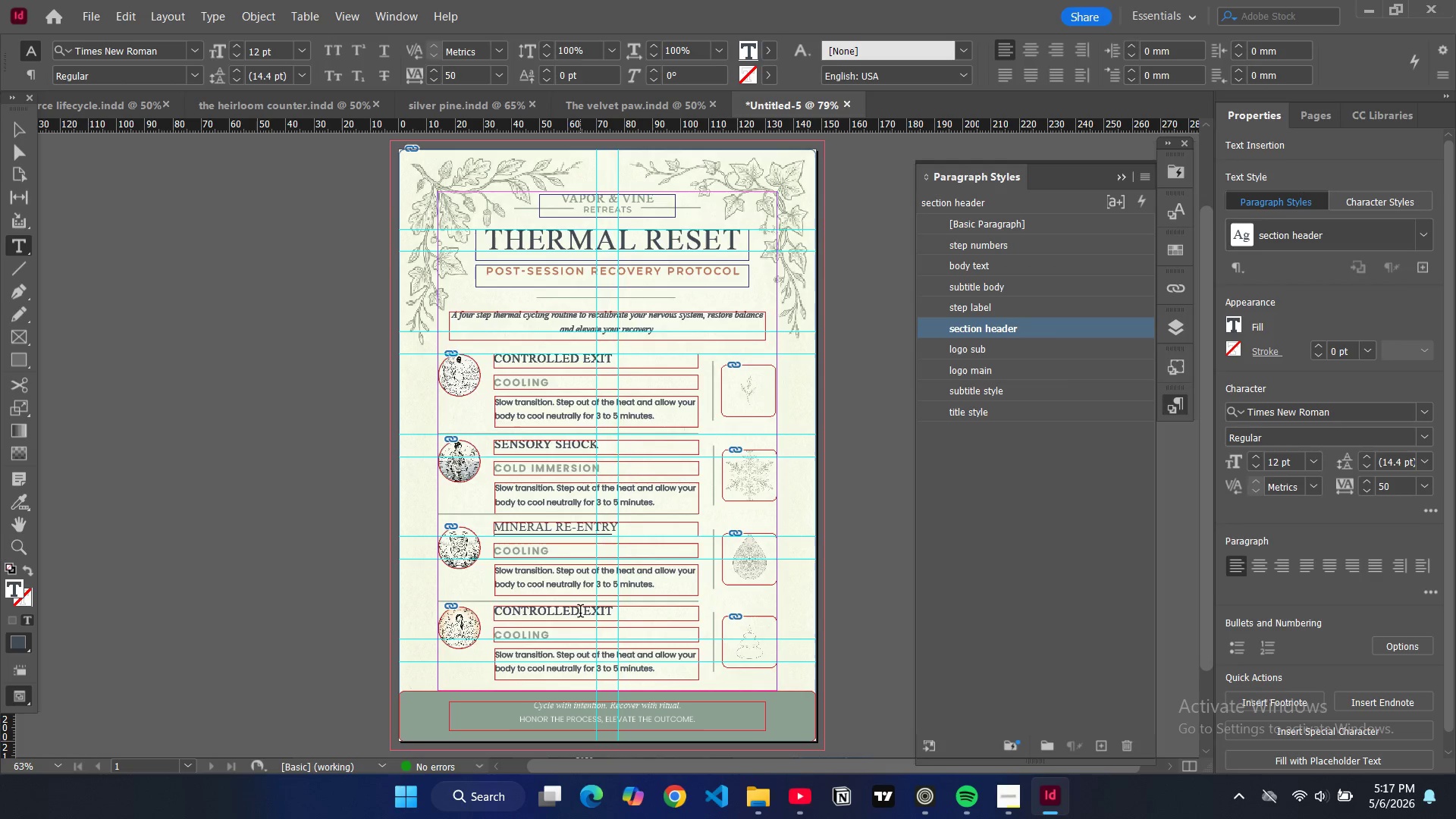 
double_click([580, 613])
 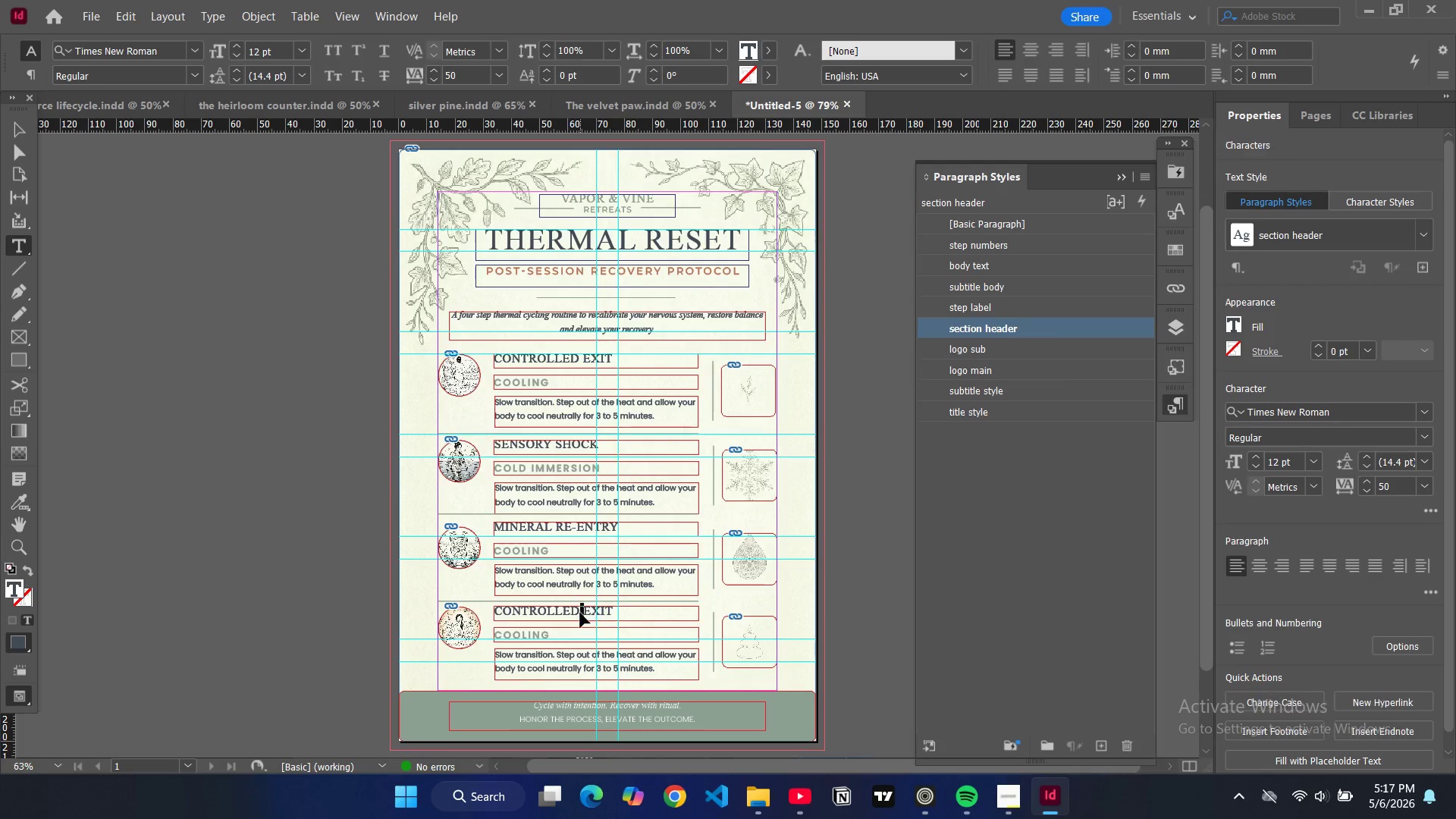 
key(Control+A)
 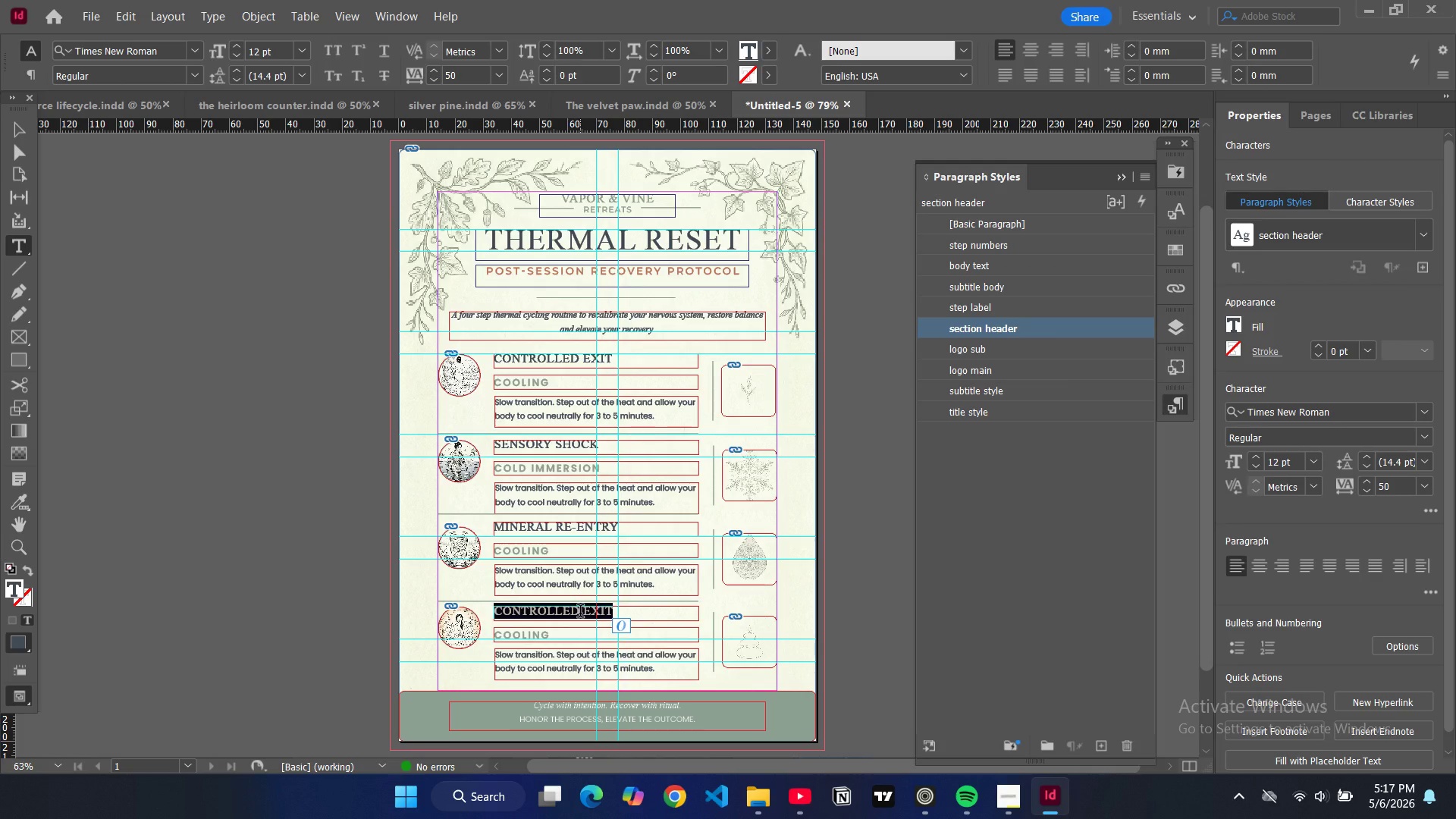 
type(STATIC STILLNESS)
 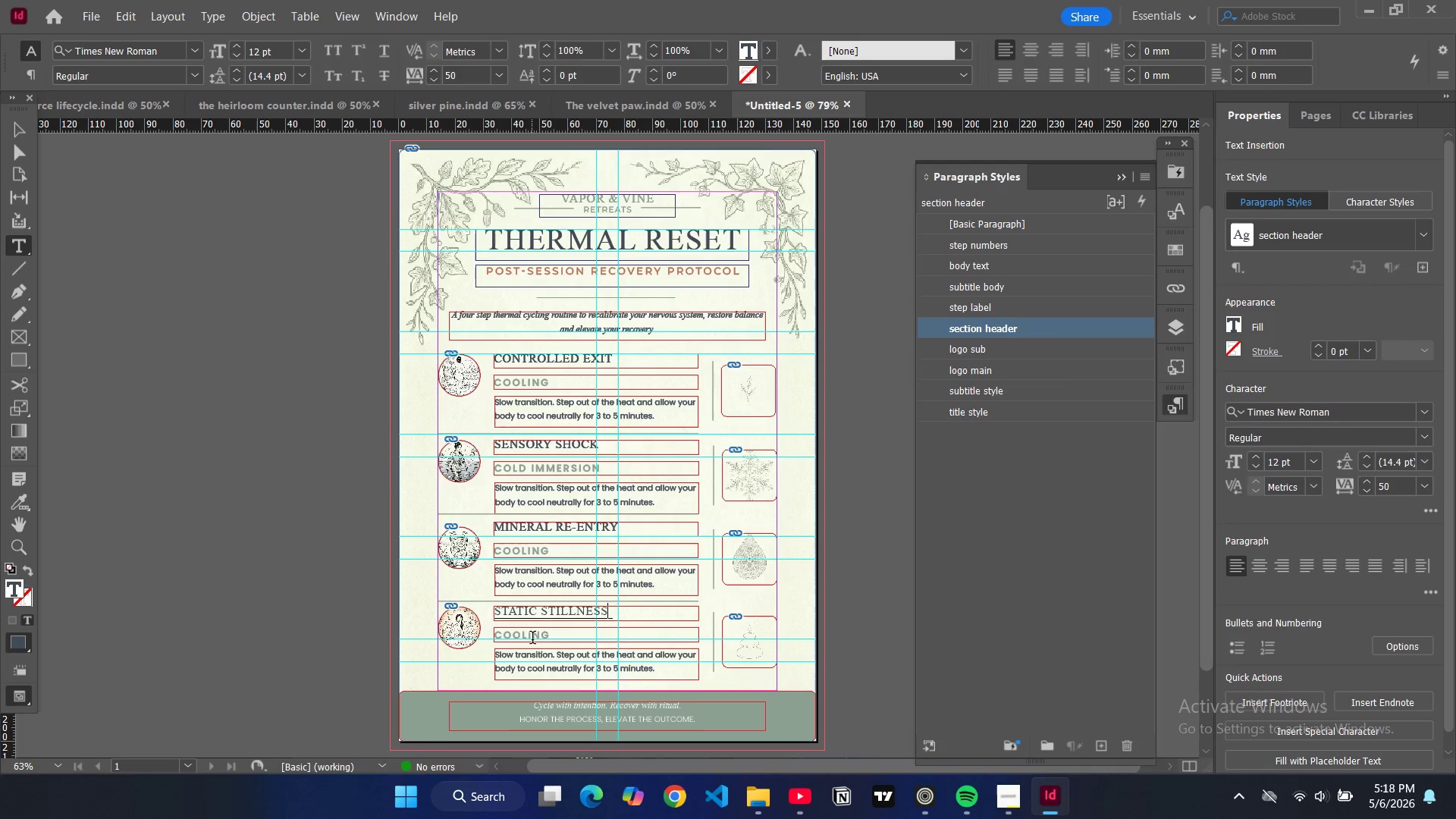 
double_click([532, 638])
 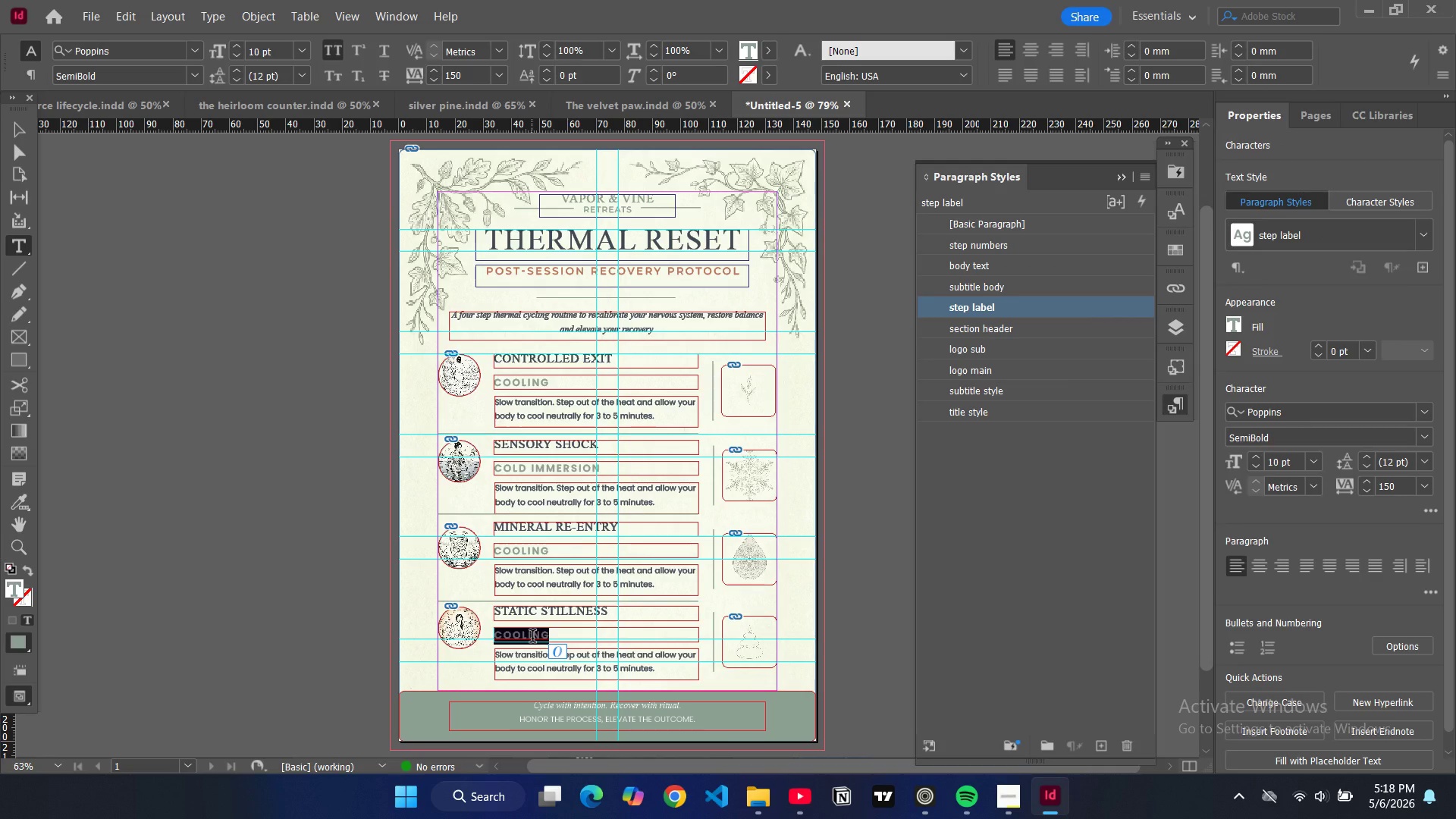 
type(MEDITATIOJ)
key(Backspace)
type(N)
 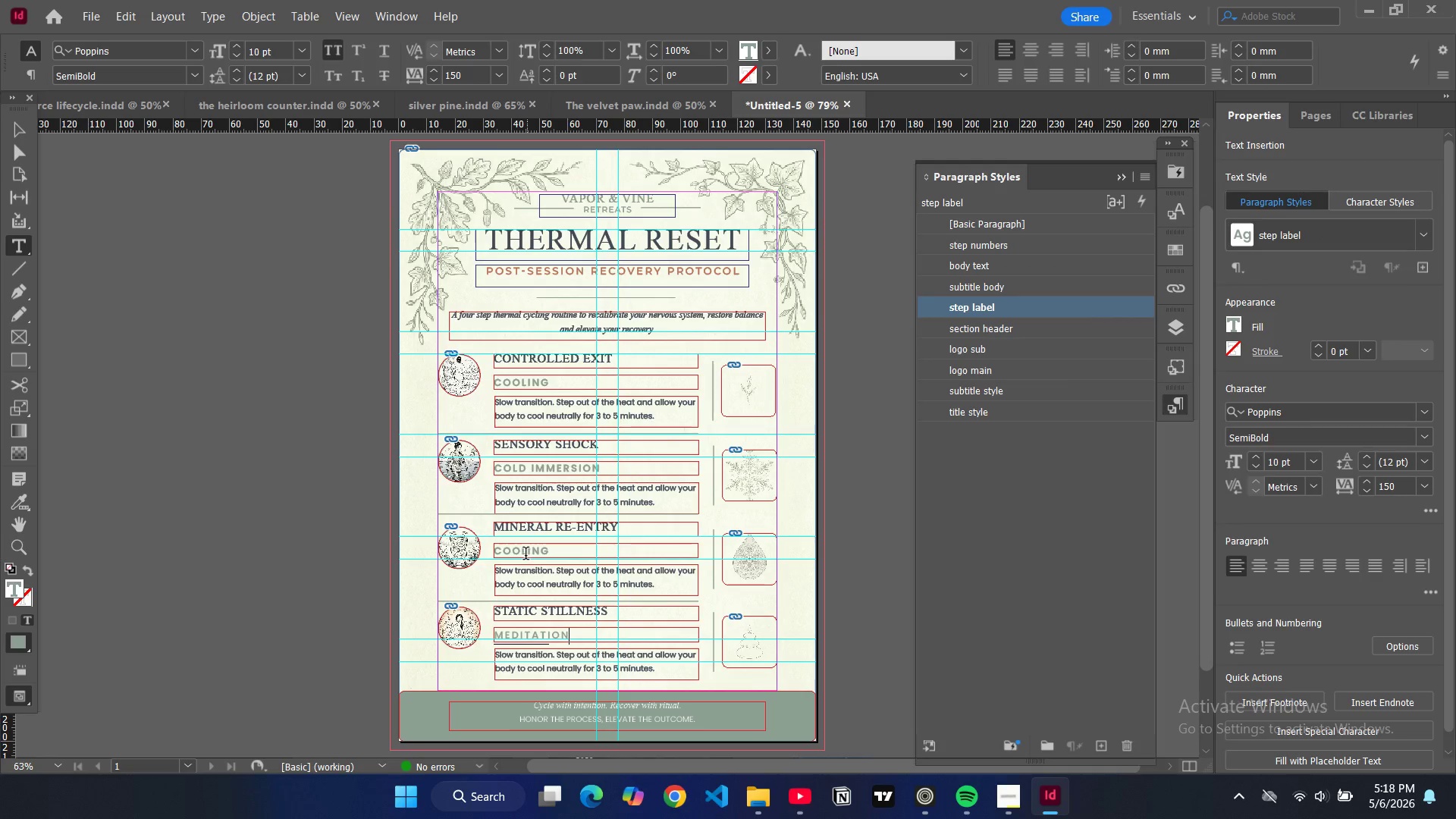 
double_click([526, 553])
 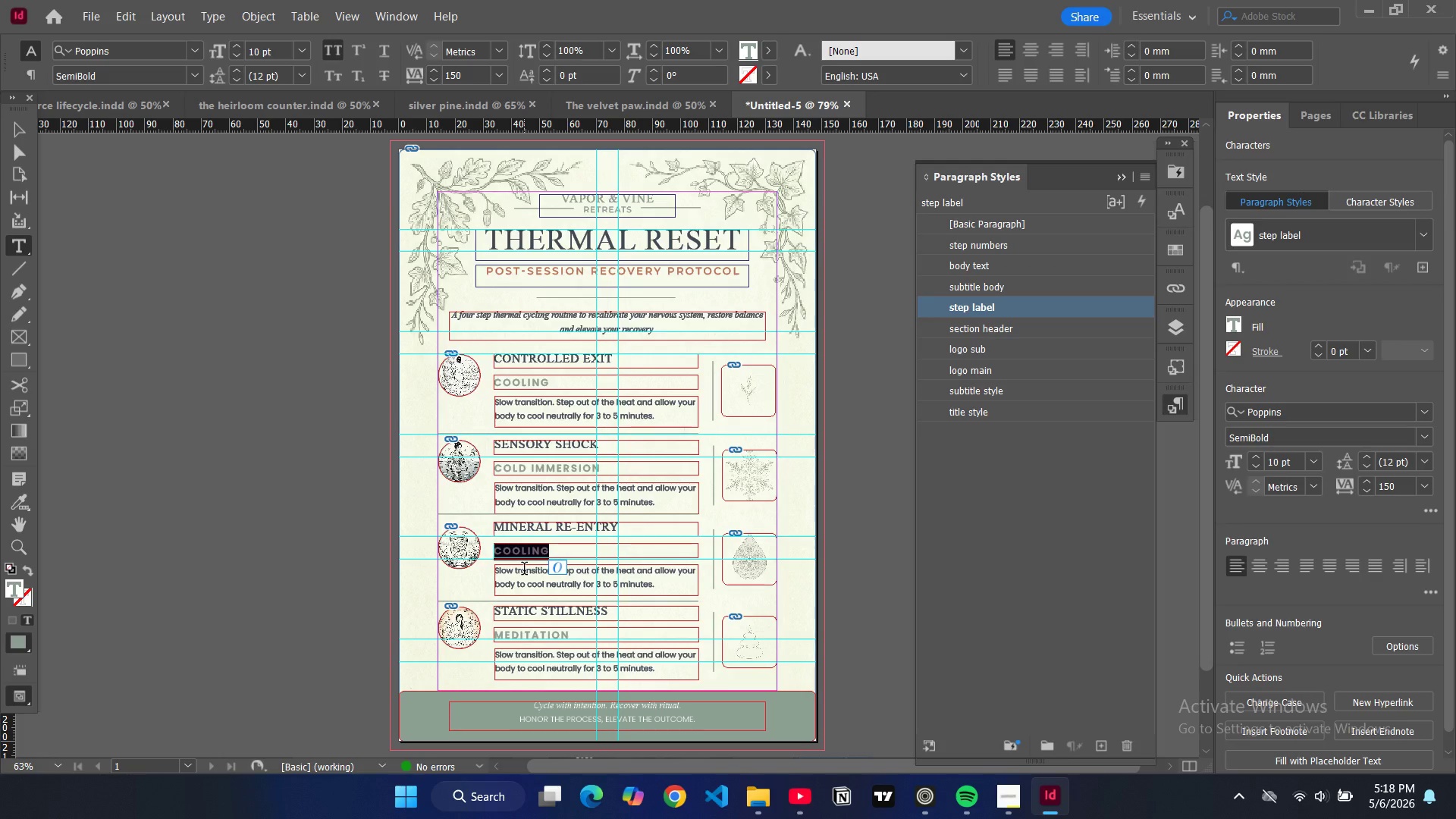 
type(ELECTROLYTE G)
key(Backspace)
type(HYDRATION)
 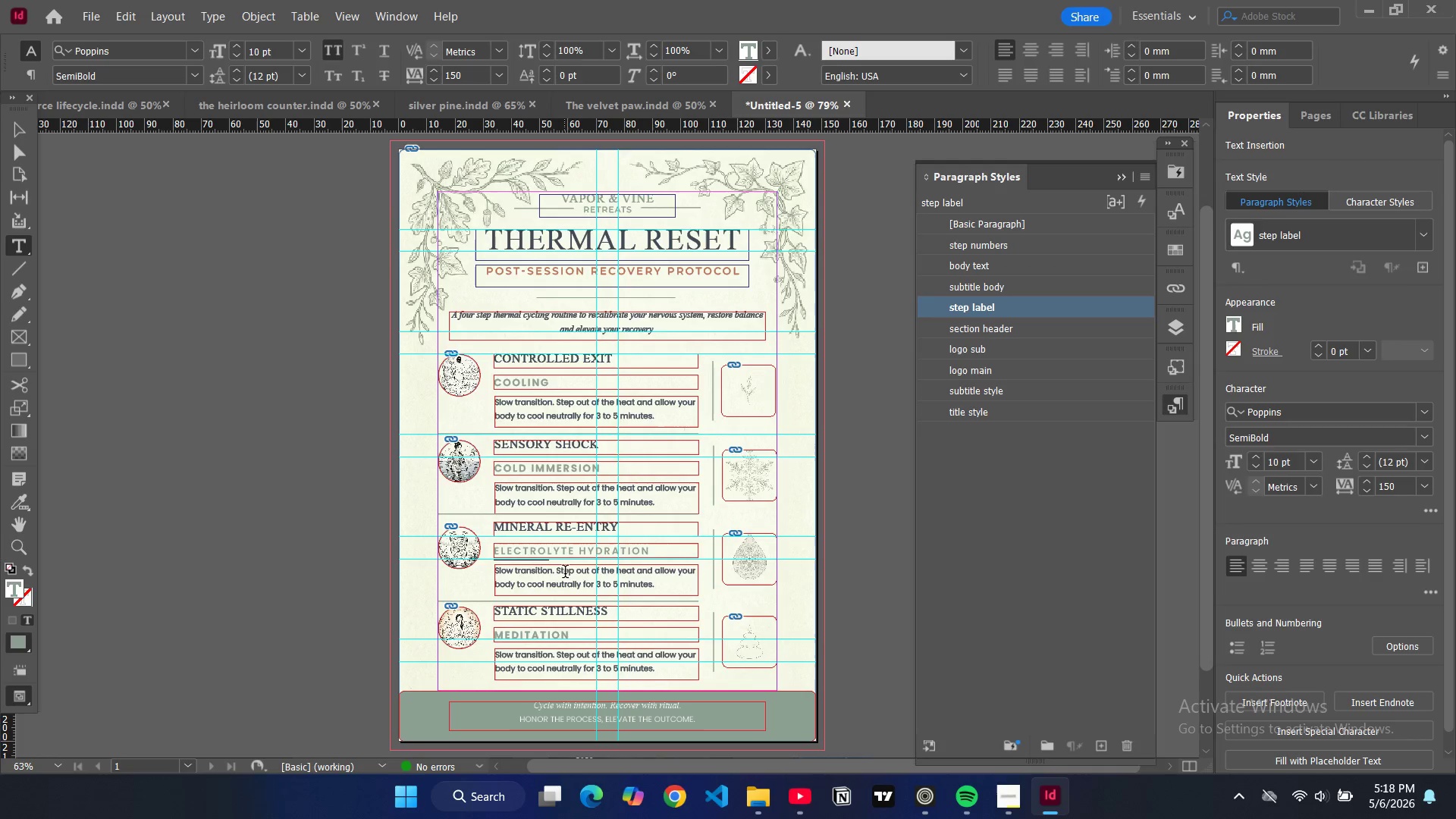 
double_click([565, 573])
 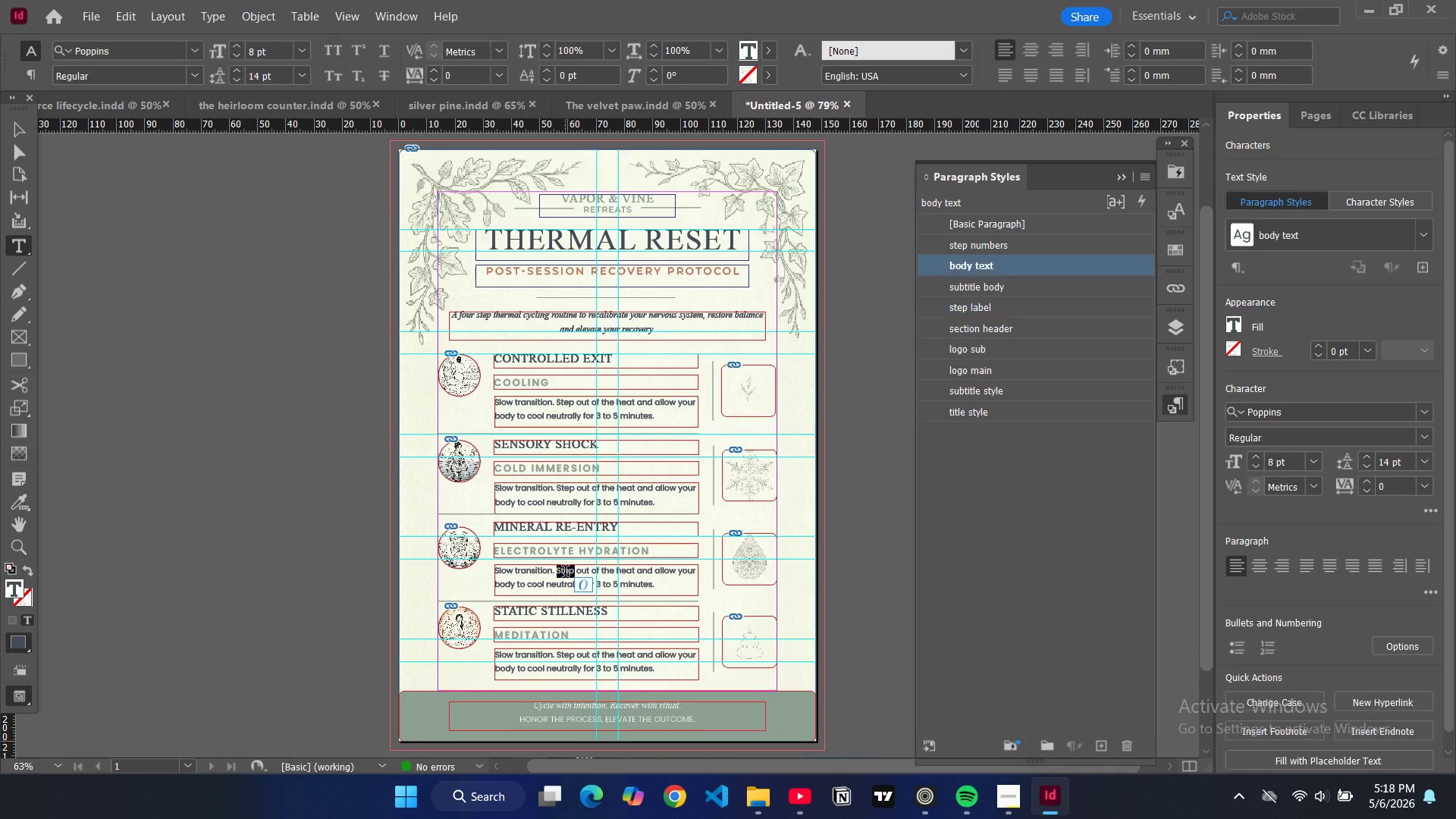 
key(Control+A)
 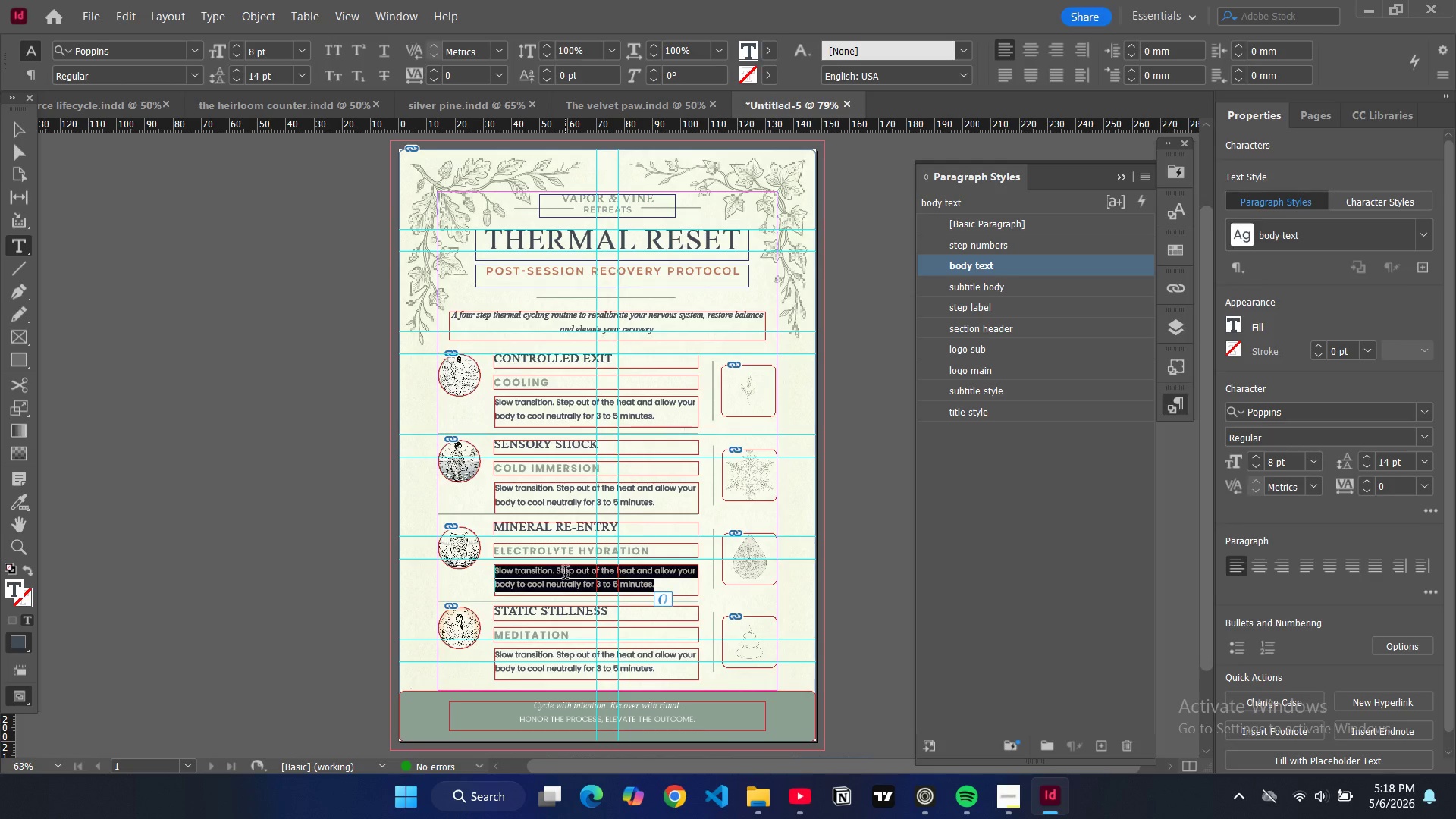 
type(Replenish what you have released. Sip mineral rich electrolyte and hydt)
key(Backspace)
type(rate intentionally.)
 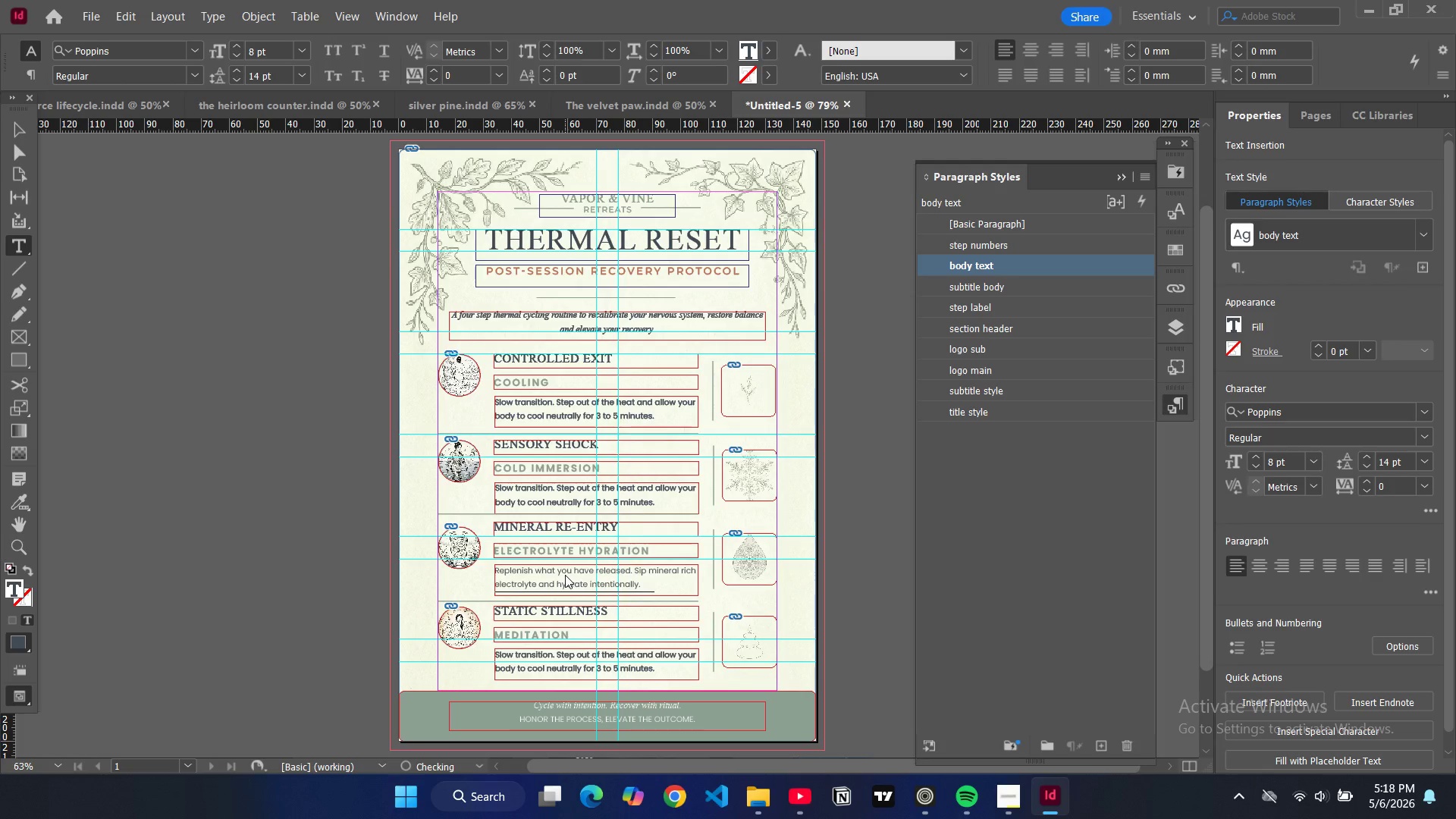 
left_click_drag(start_coordinate=[667, 671], to_coordinate=[491, 653])
 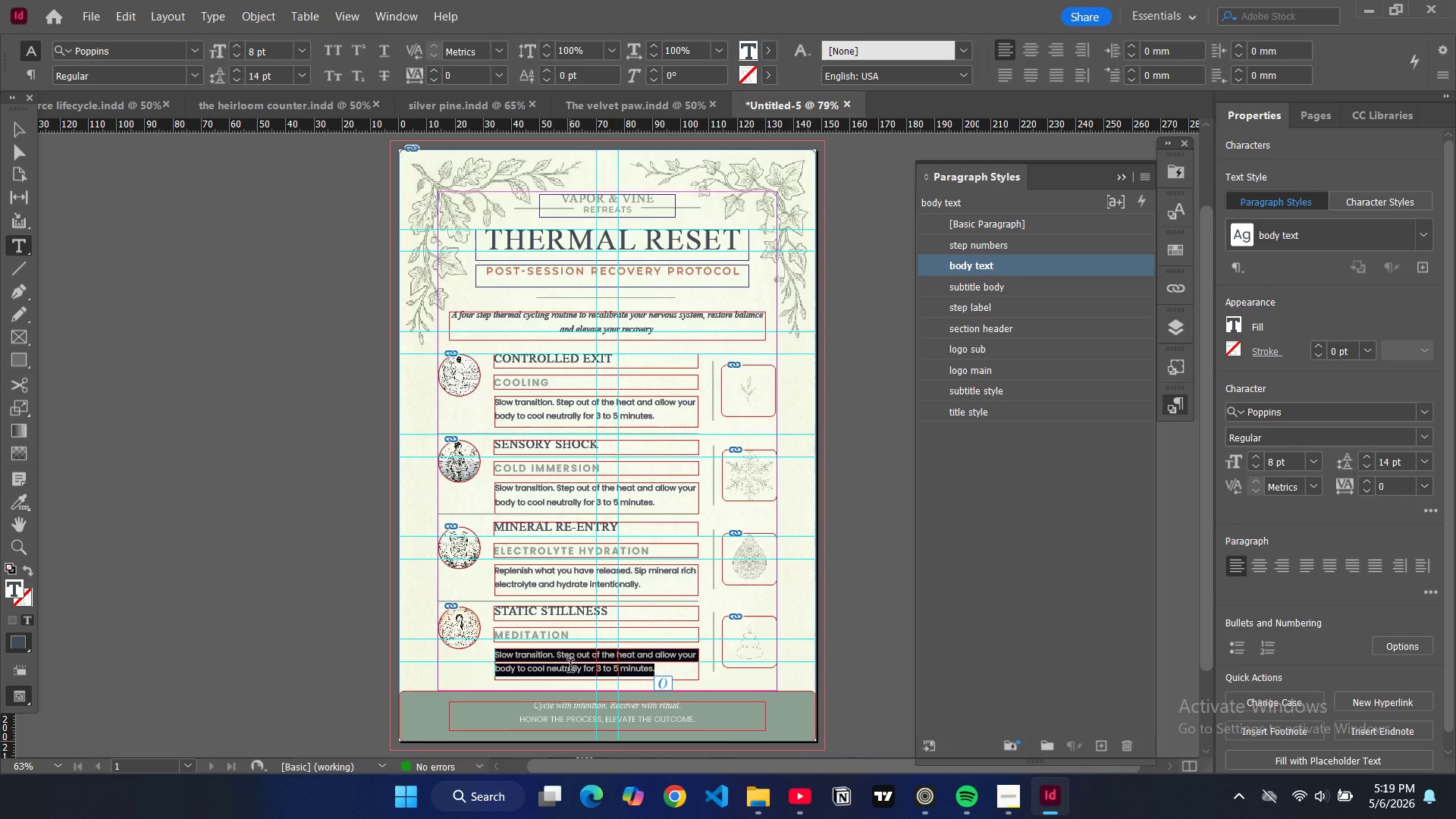 
type(Sit. Be still. Integrate the shift )
key(Backspace)
type(, 5-10 minutes of quiet meditation to seal the reset and t)
key(Backspace)
type(return to center.)
 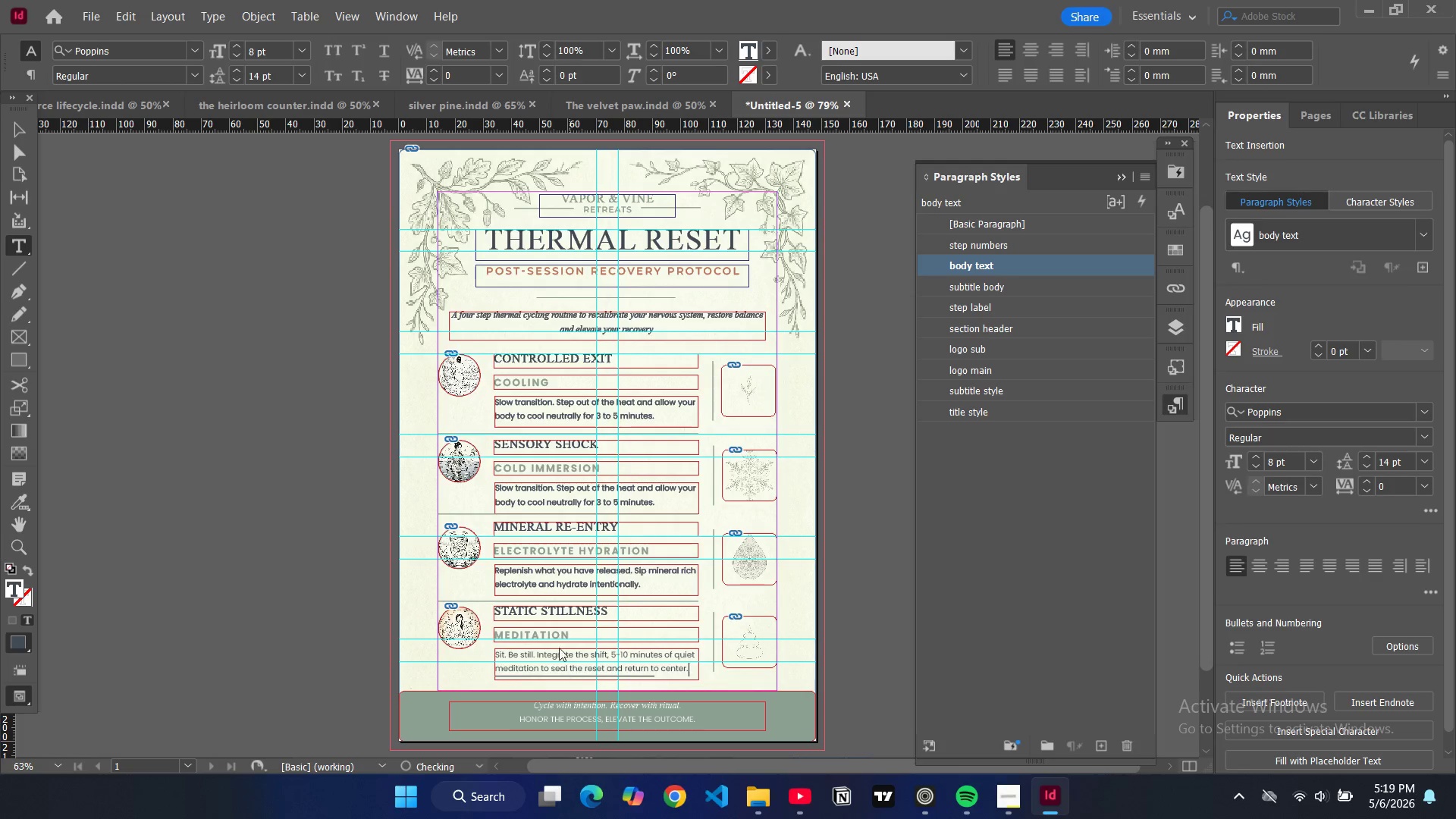 
double_click([538, 502])
 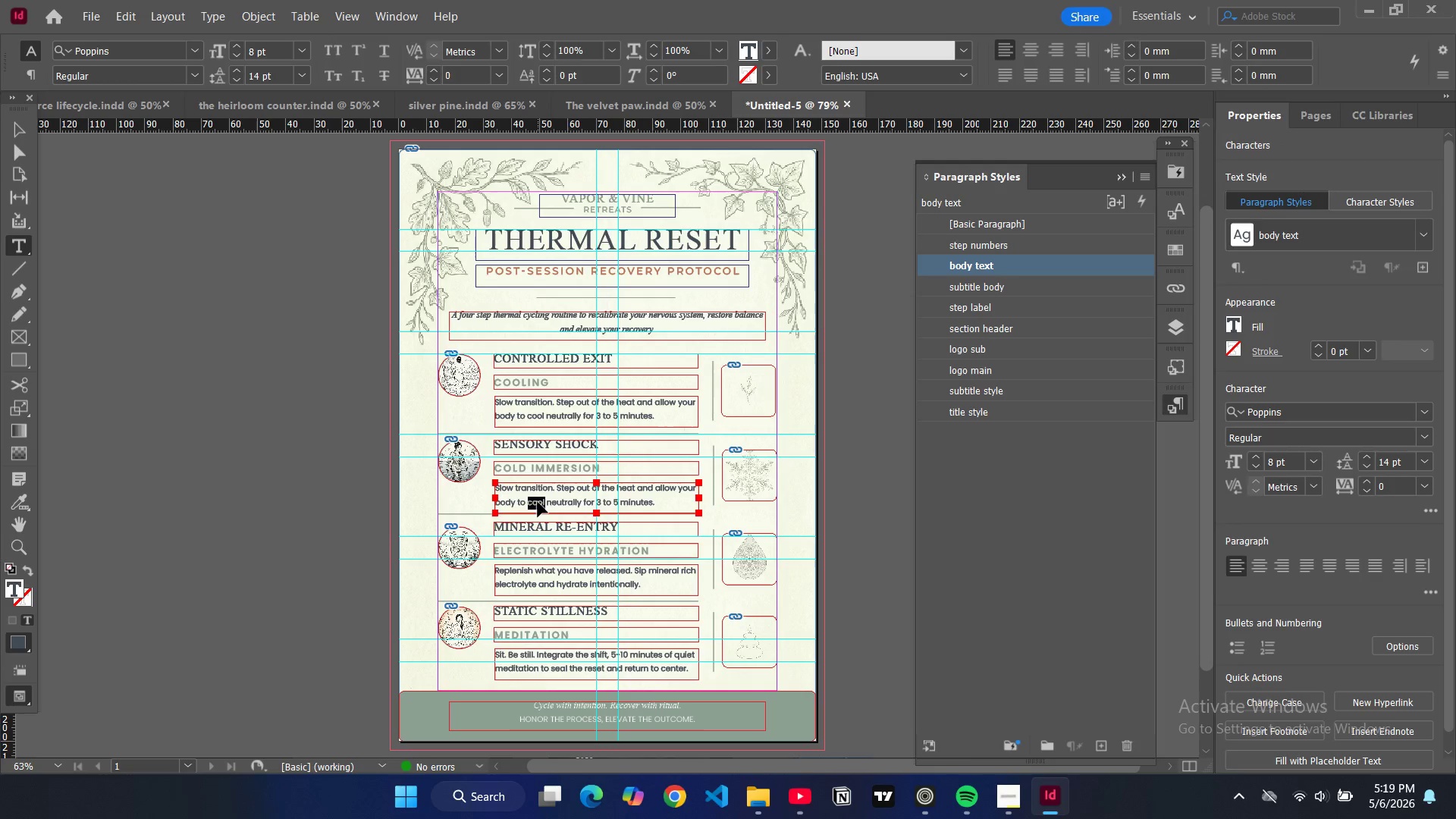 
key(Control+ControlLeft)
 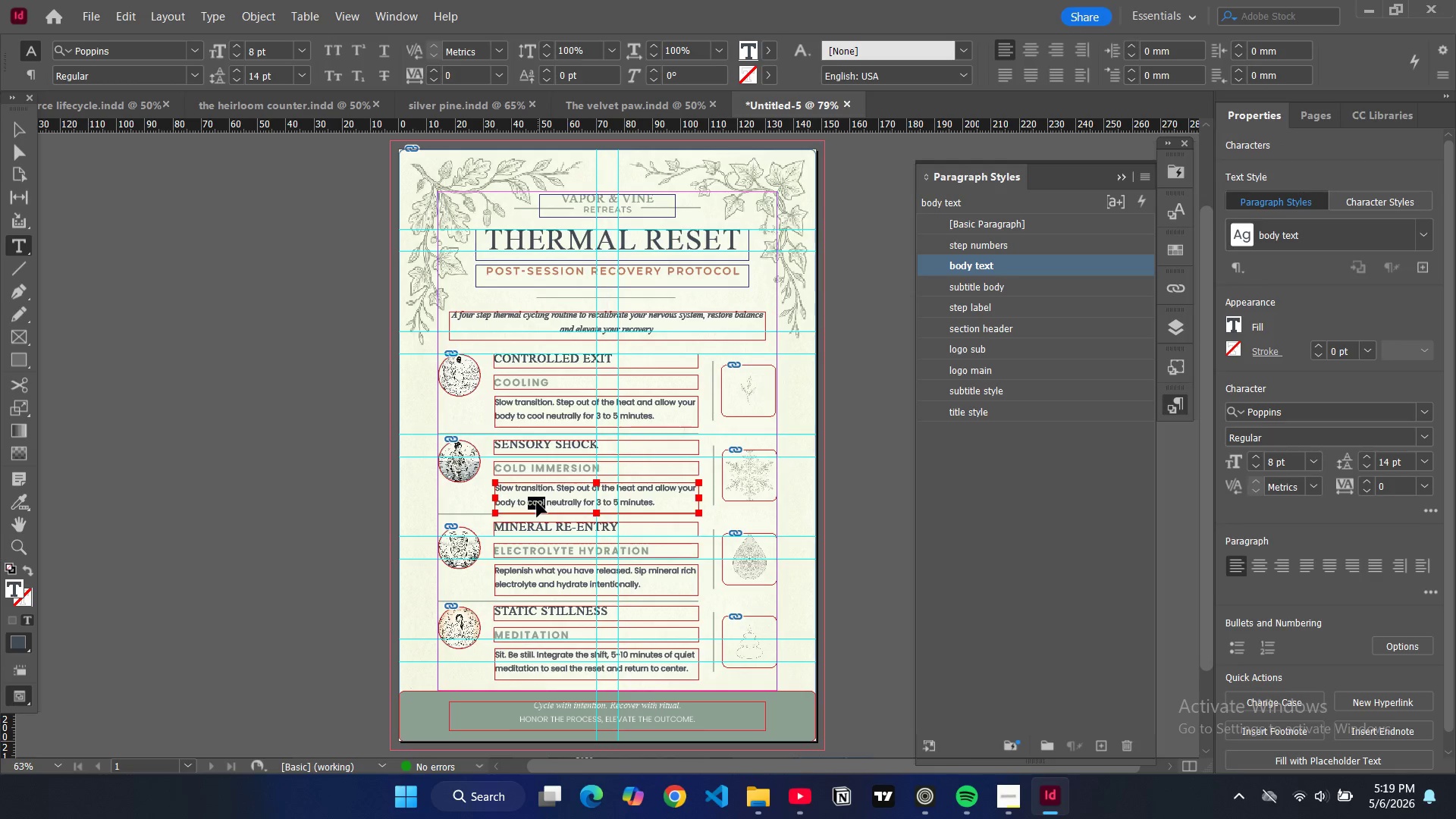 
key(Control+A)
 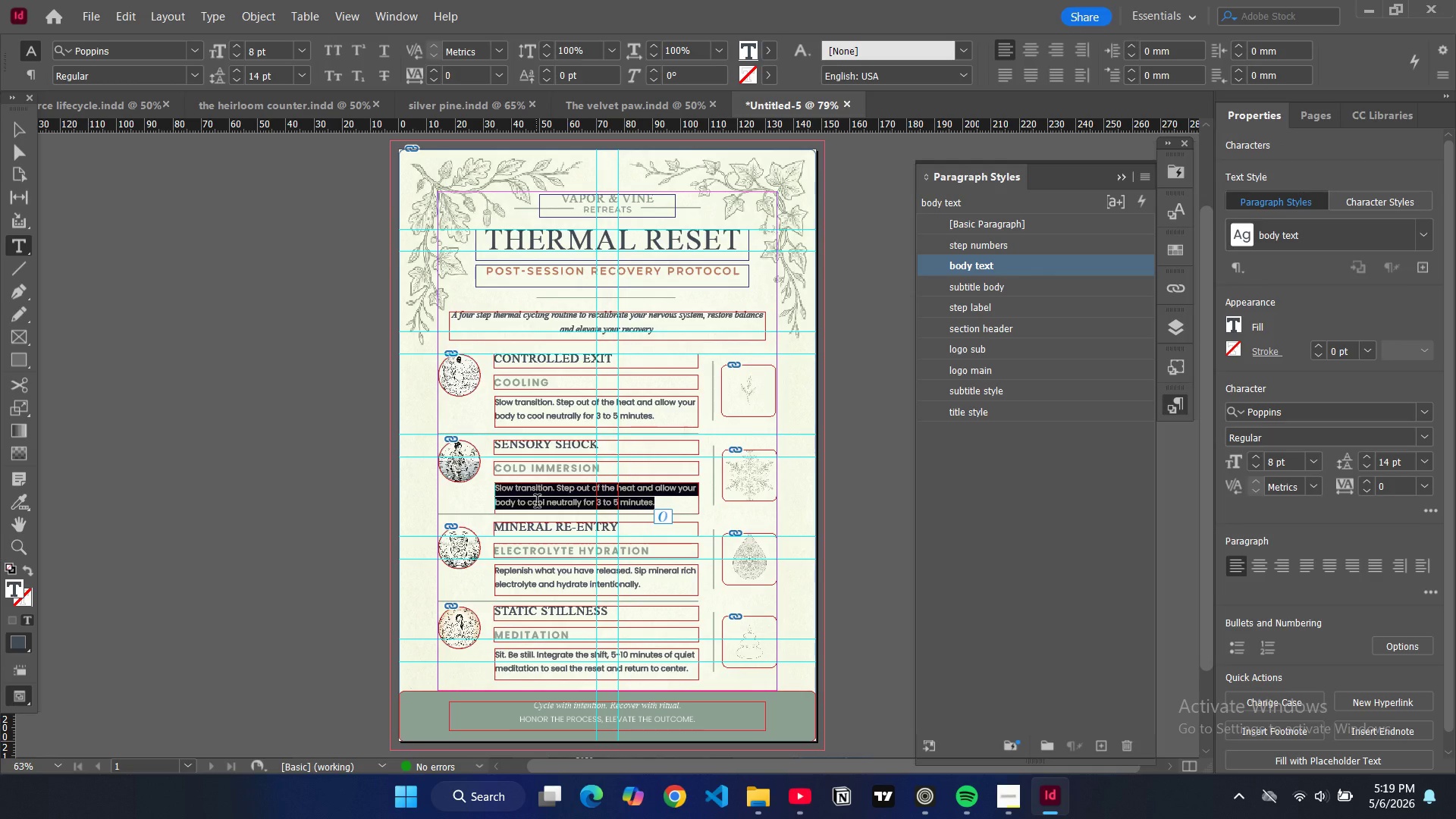 
type(Enter the cold plunge. Immerse fully and focus on slow )
key(Backspace)
type(, contolled breath )
key(Backspace)
type(s fro)
key(Backspace)
key(Backspace)
type(or 1-3 minutes.)
 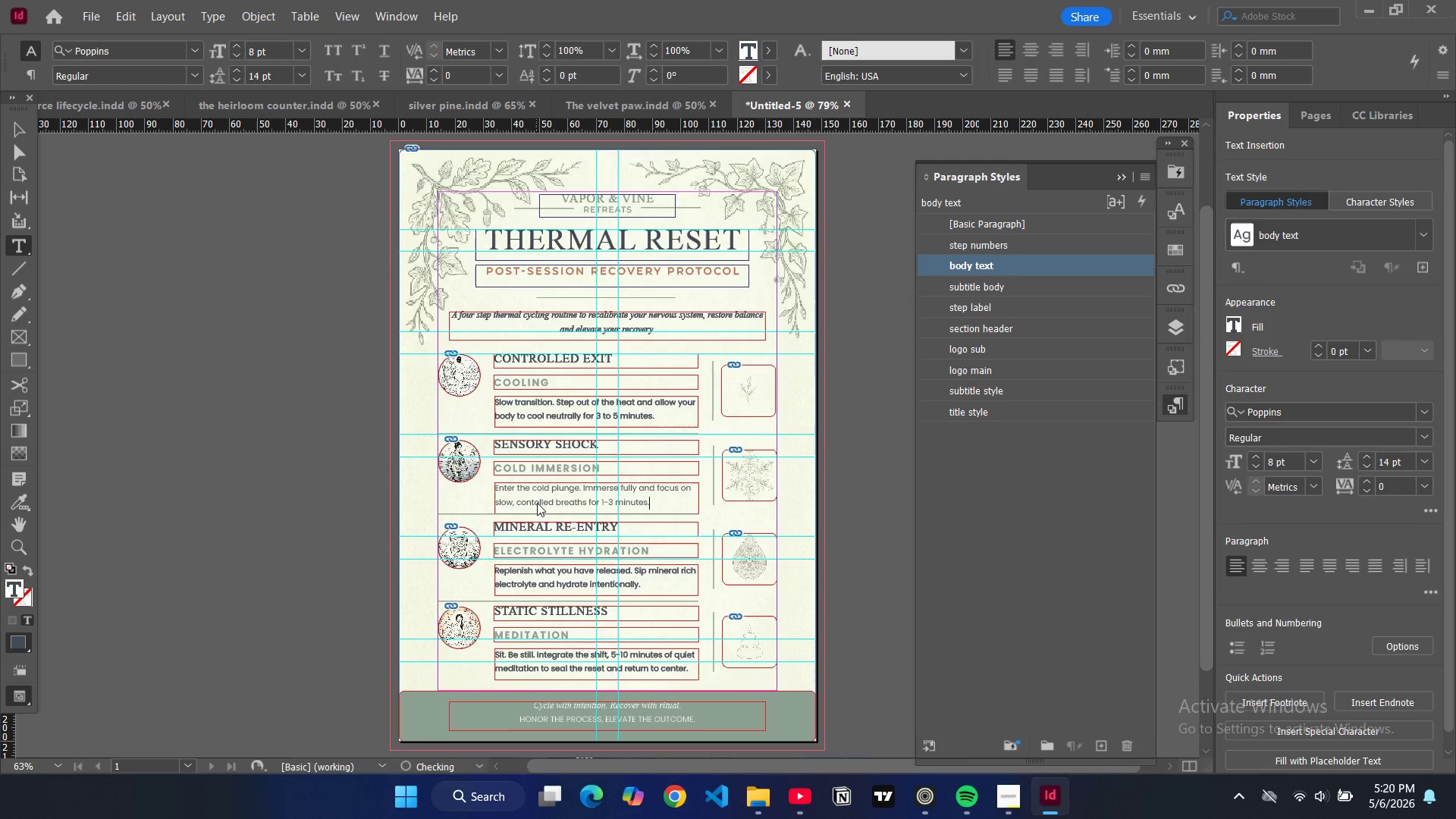 
left_click([17, 135])
 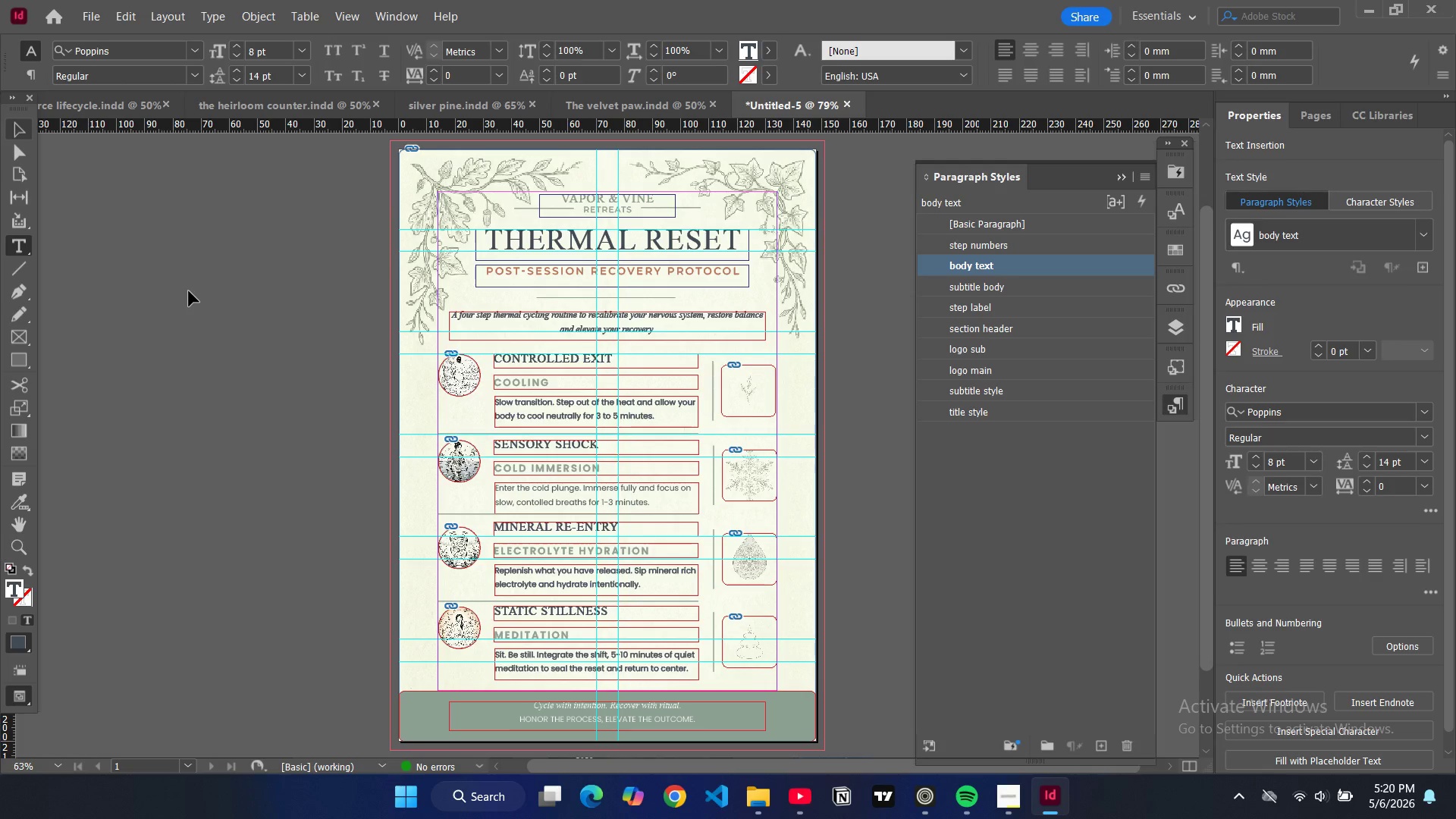 
left_click([189, 291])
 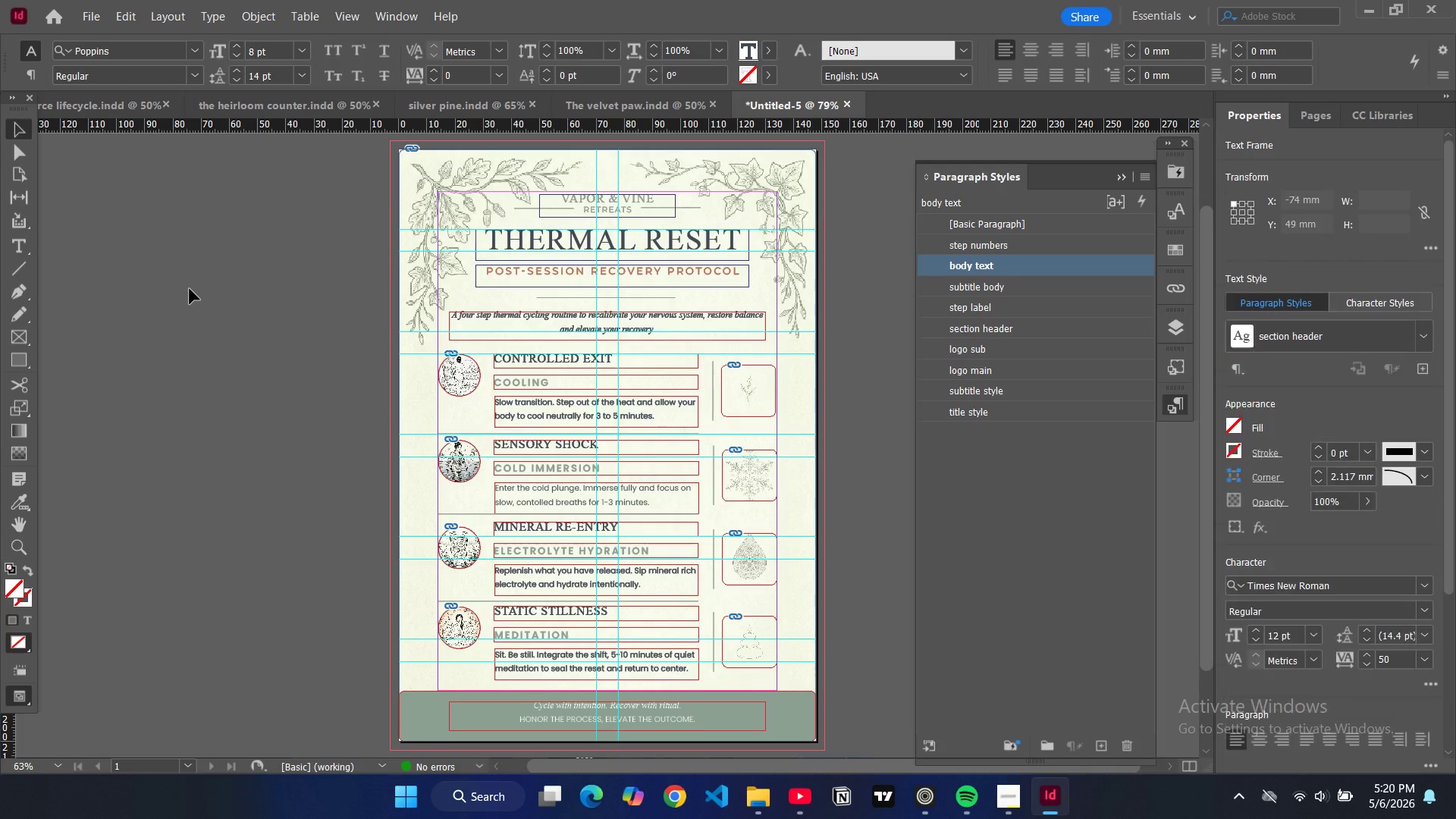 